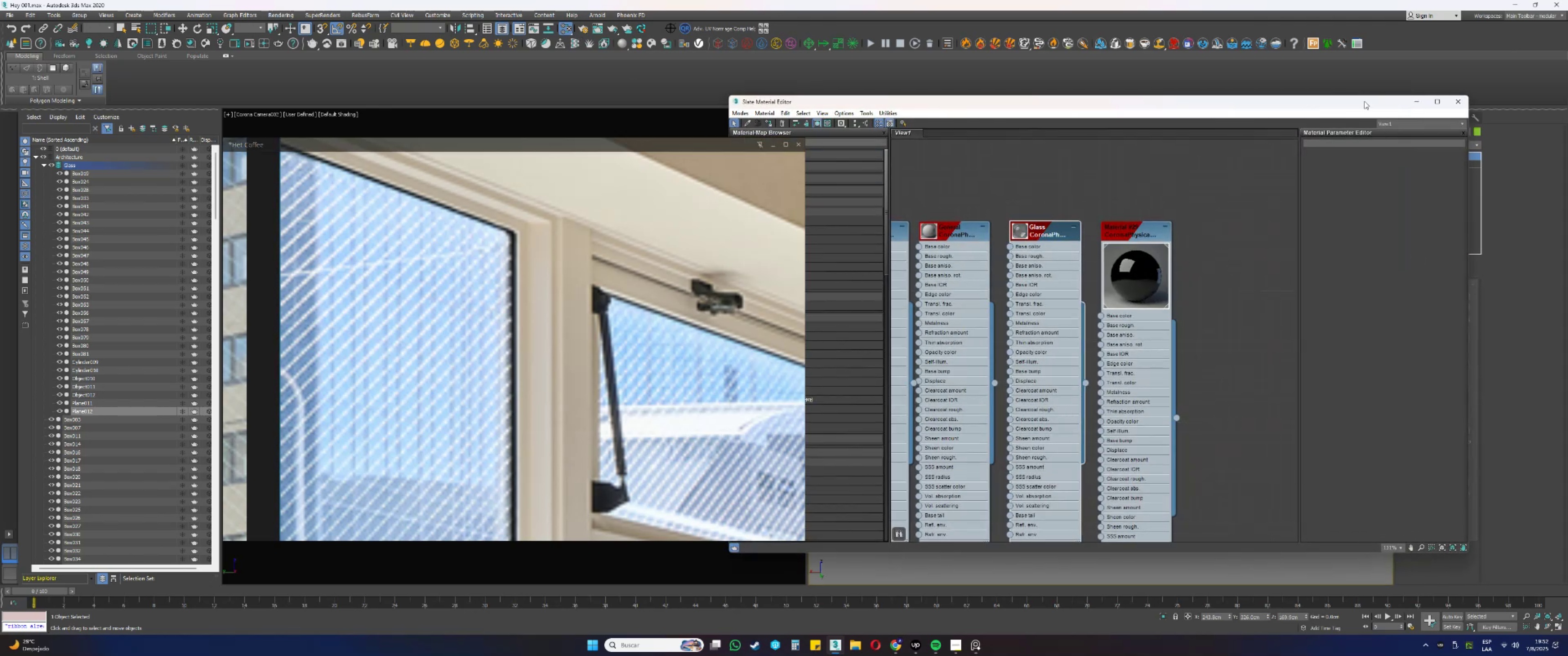 
left_click([1418, 100])
 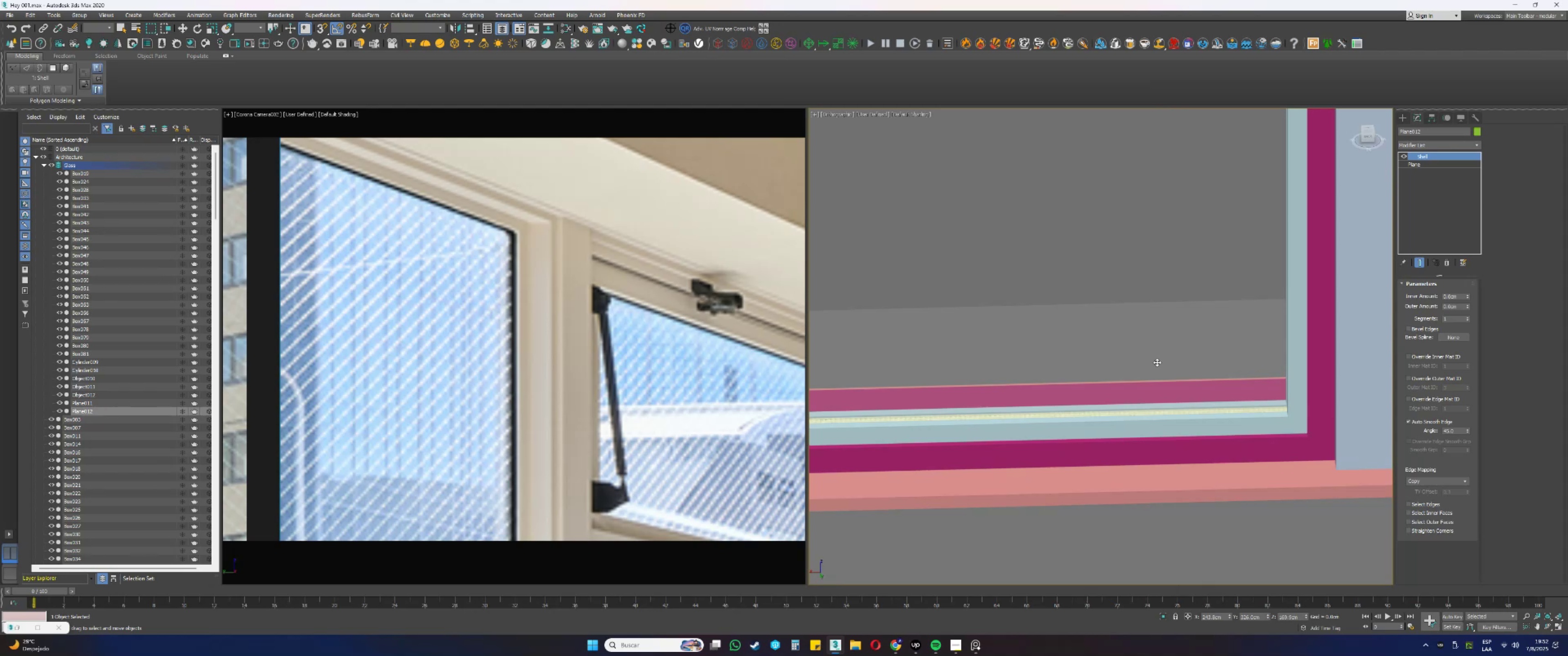 
wait(10.63)
 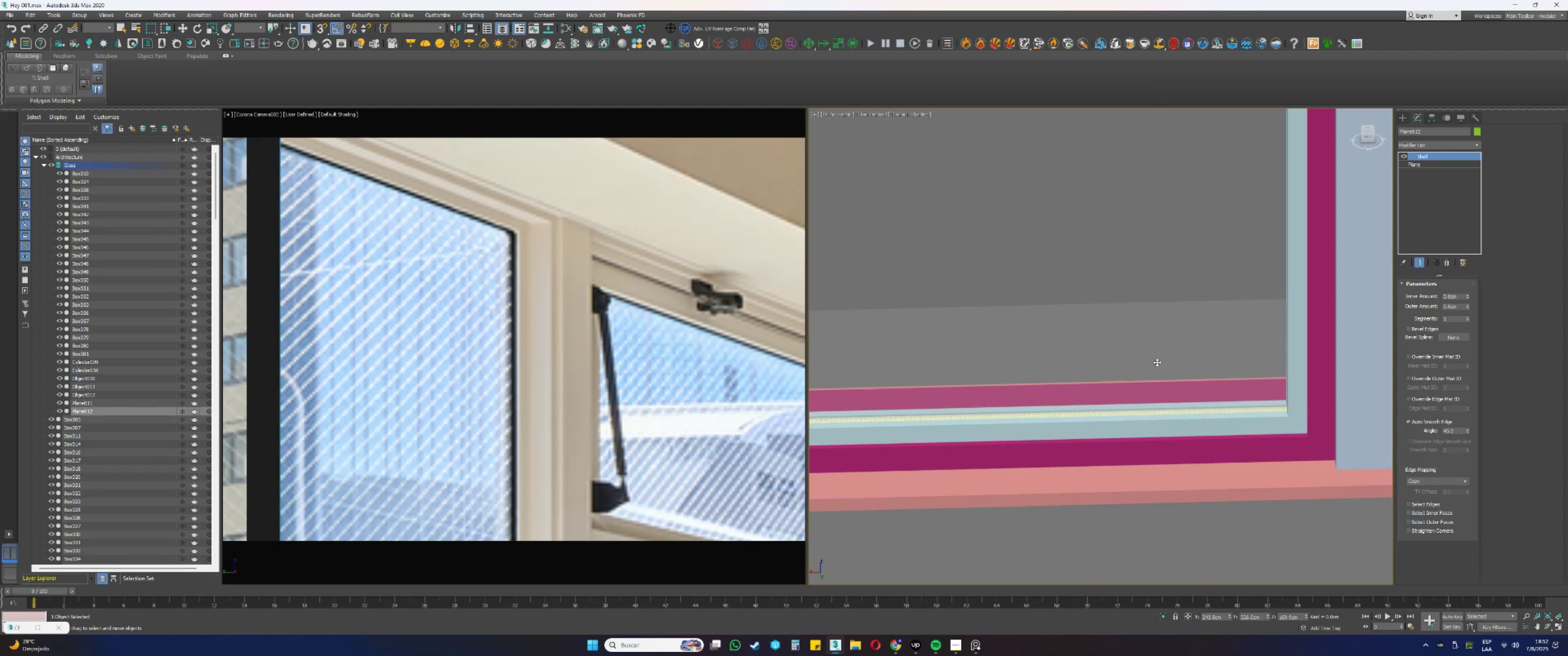 
scroll: coordinate [1194, 390], scroll_direction: down, amount: 6.0
 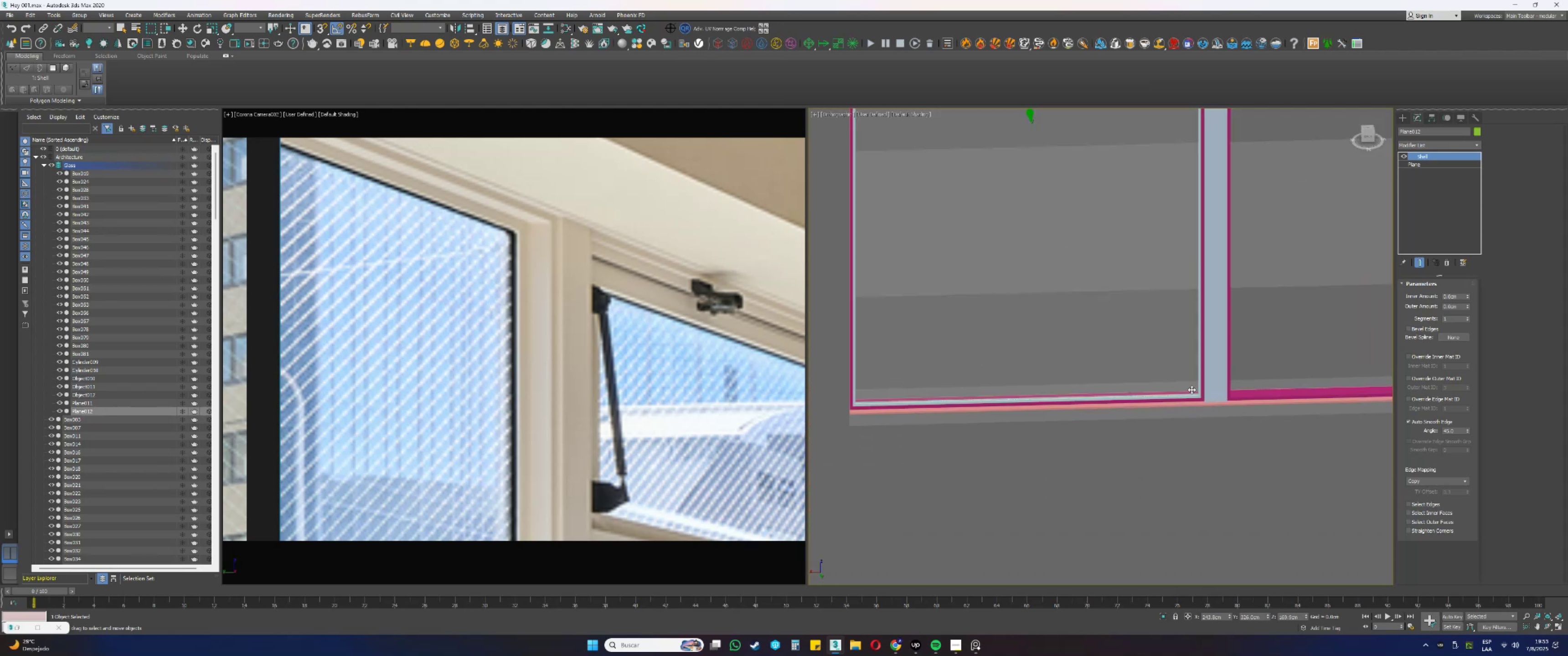 
hold_key(key=AltLeft, duration=0.36)
 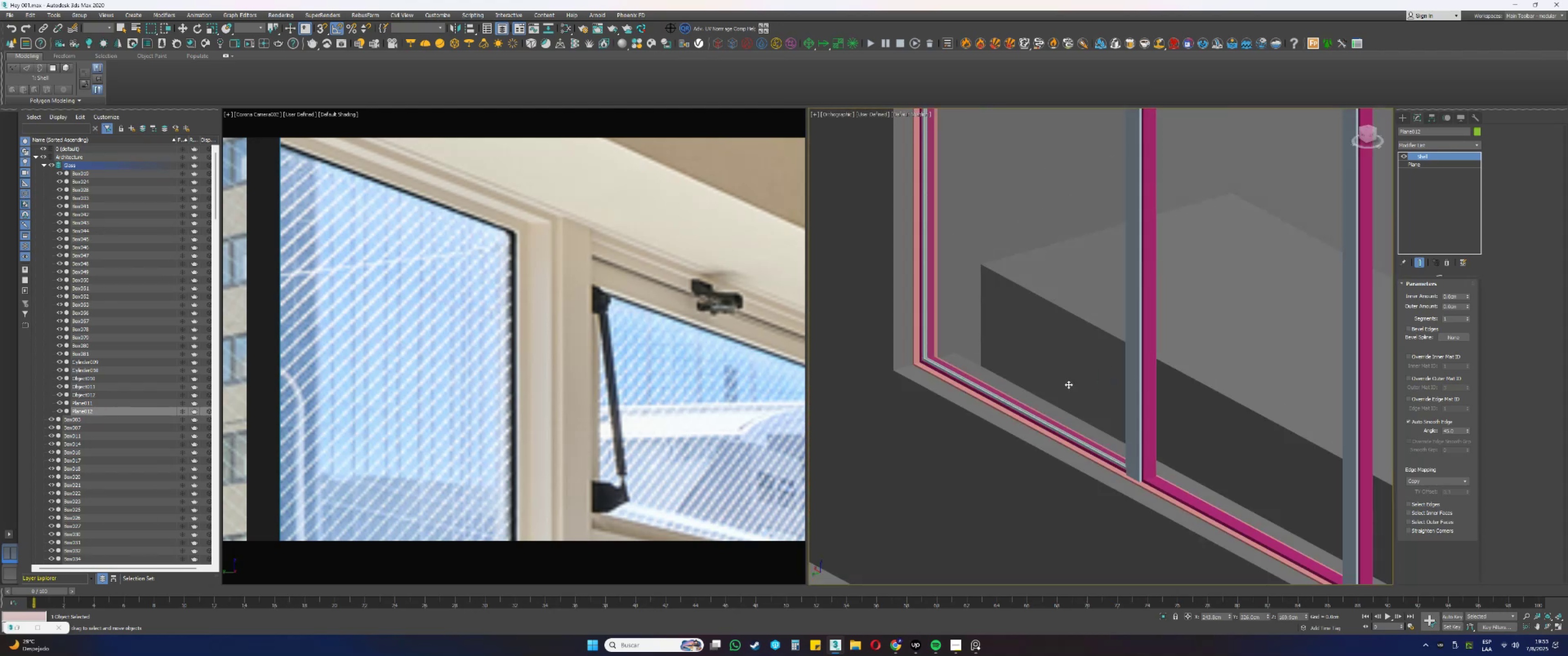 
hold_key(key=AltLeft, duration=0.31)
 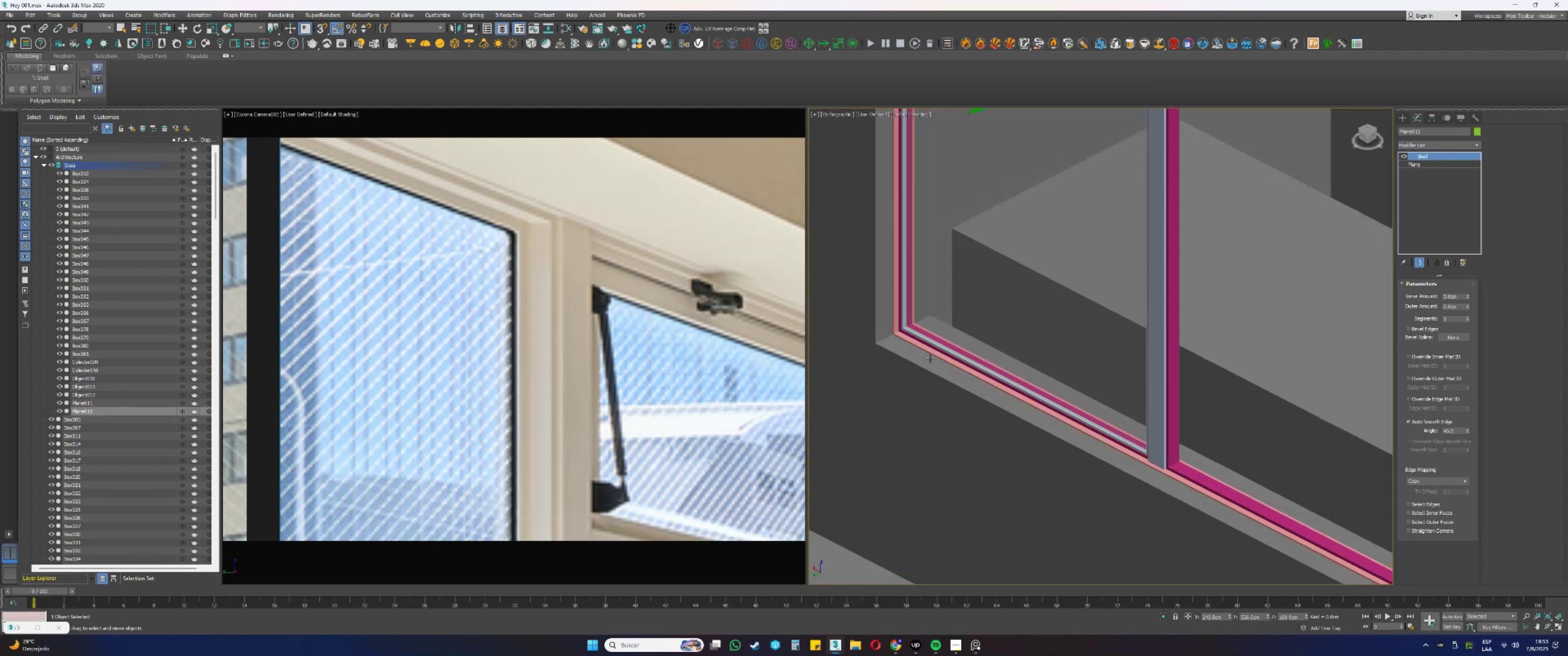 
scroll: coordinate [860, 315], scroll_direction: up, amount: 10.0
 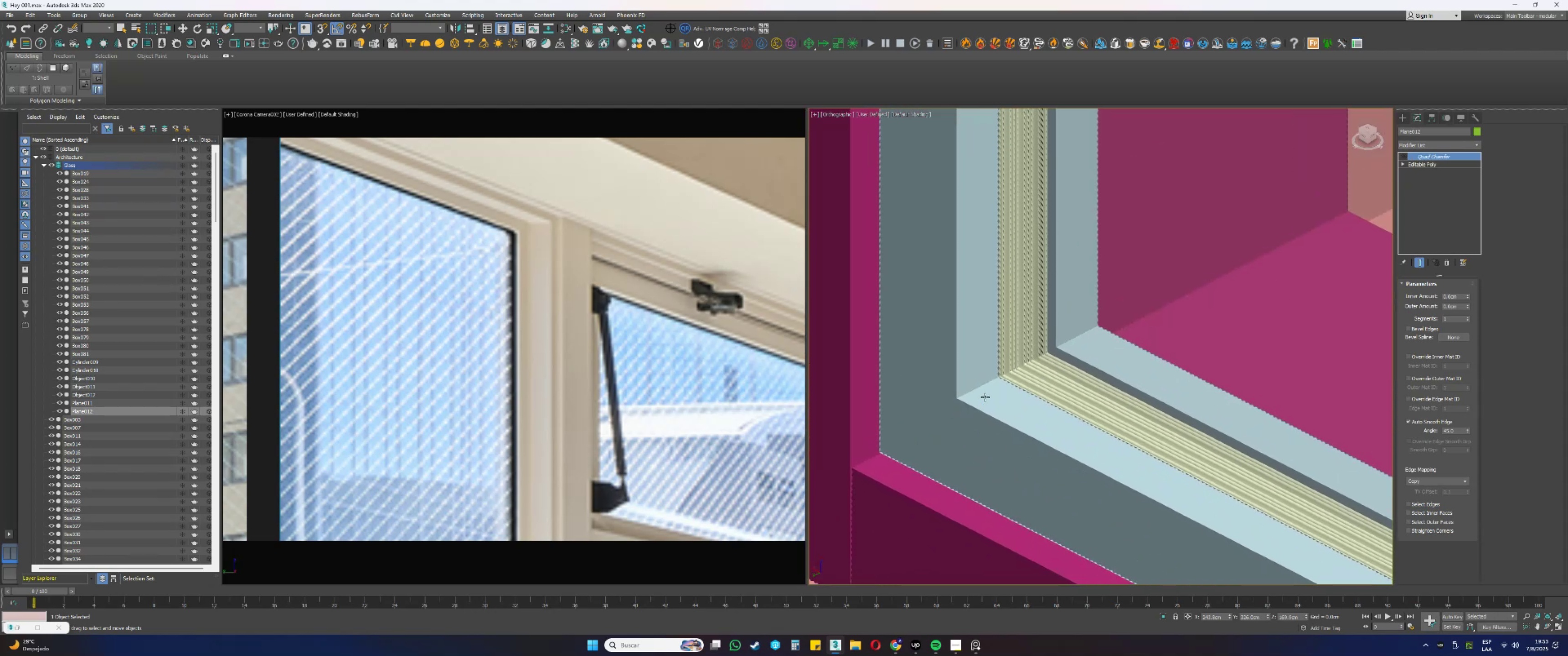 
key(F4)
 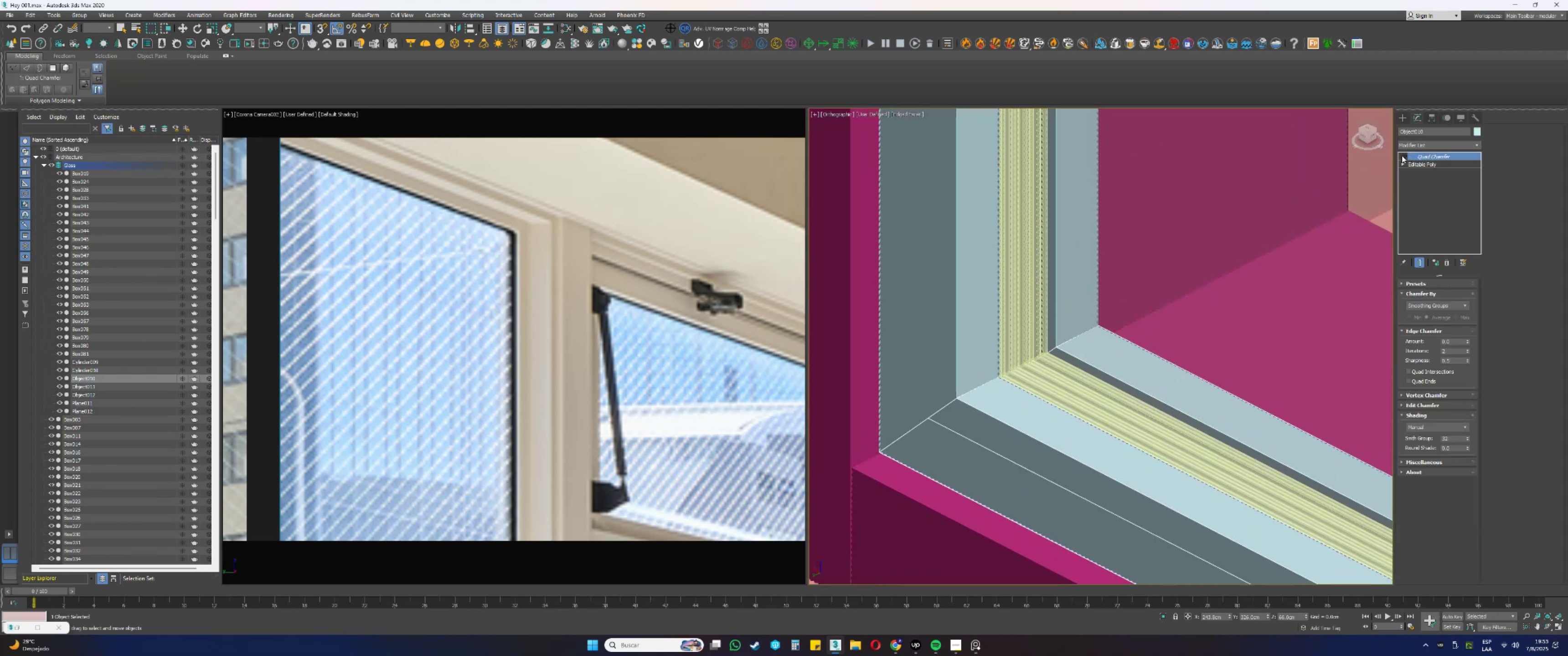 
key(F4)
 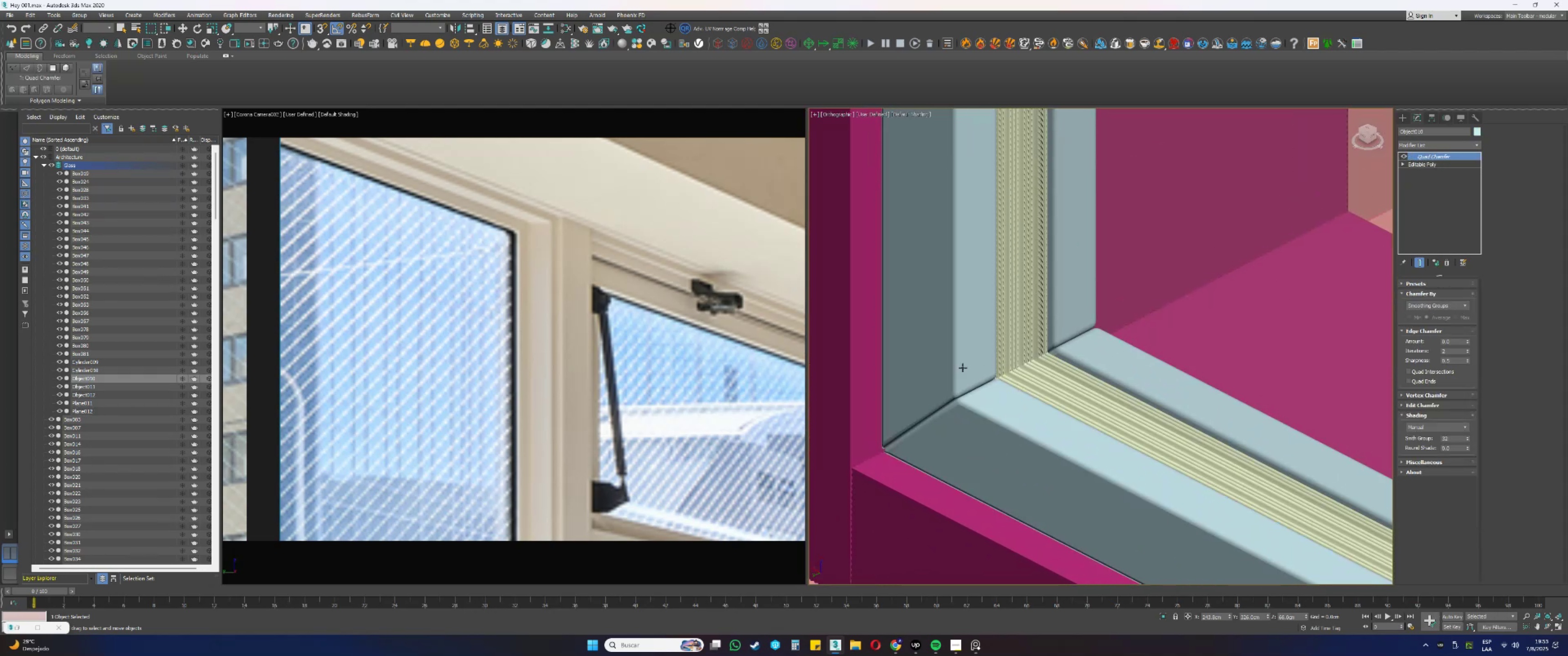 
scroll: coordinate [938, 402], scroll_direction: up, amount: 2.0
 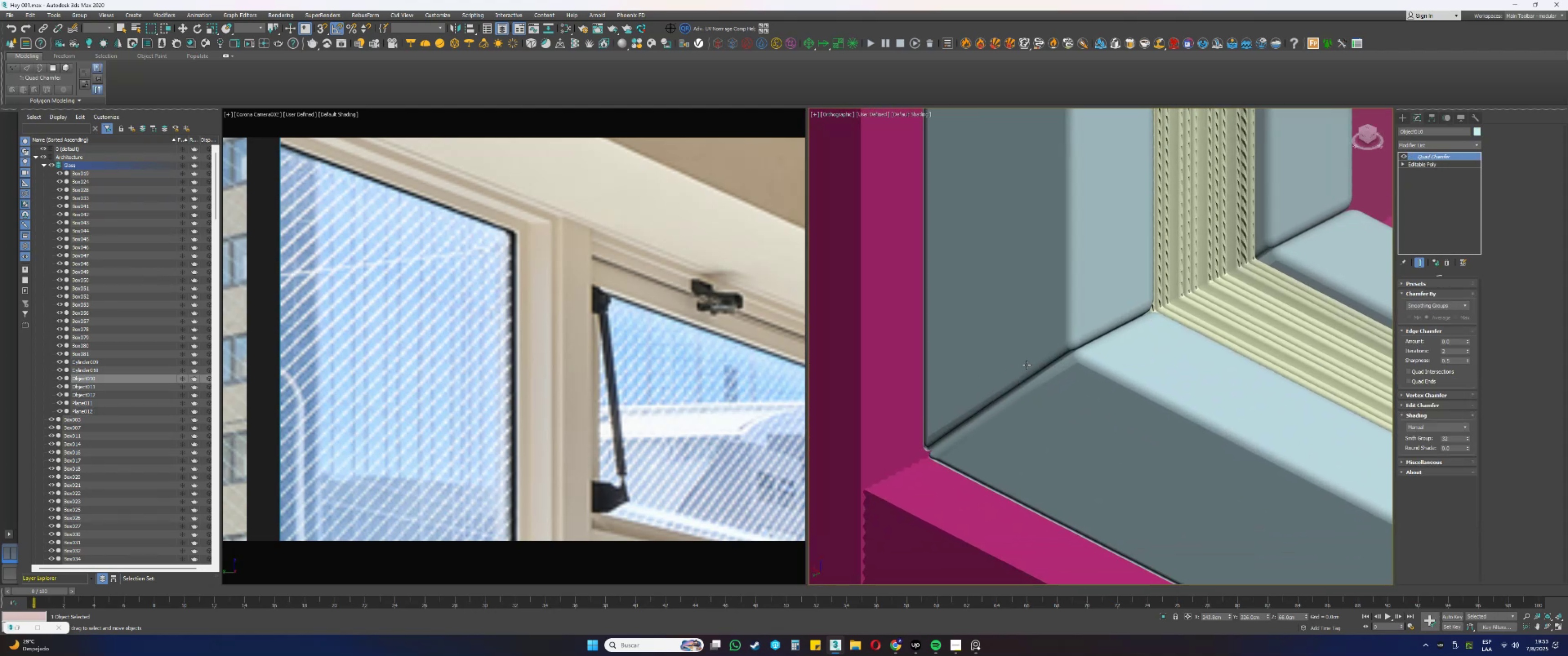 
scroll: coordinate [1032, 367], scroll_direction: down, amount: 2.0
 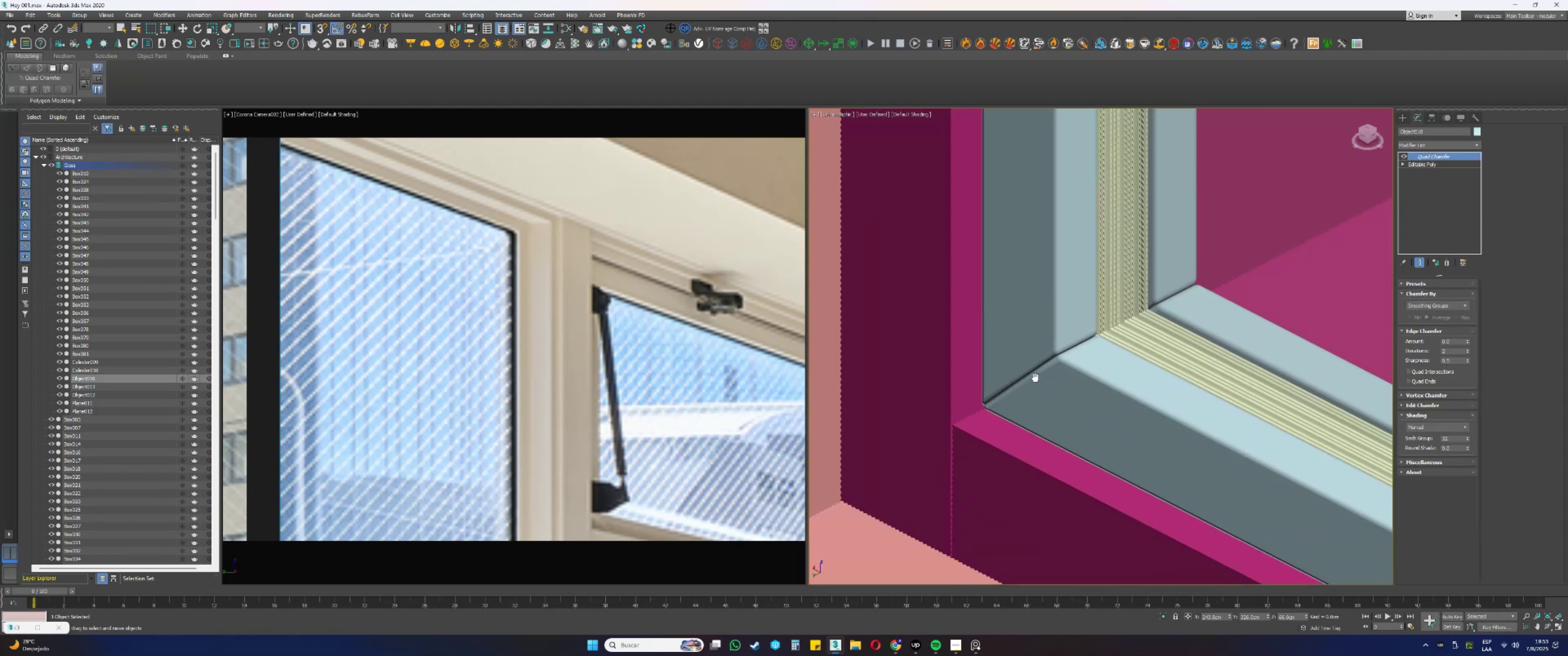 
key(F4)
 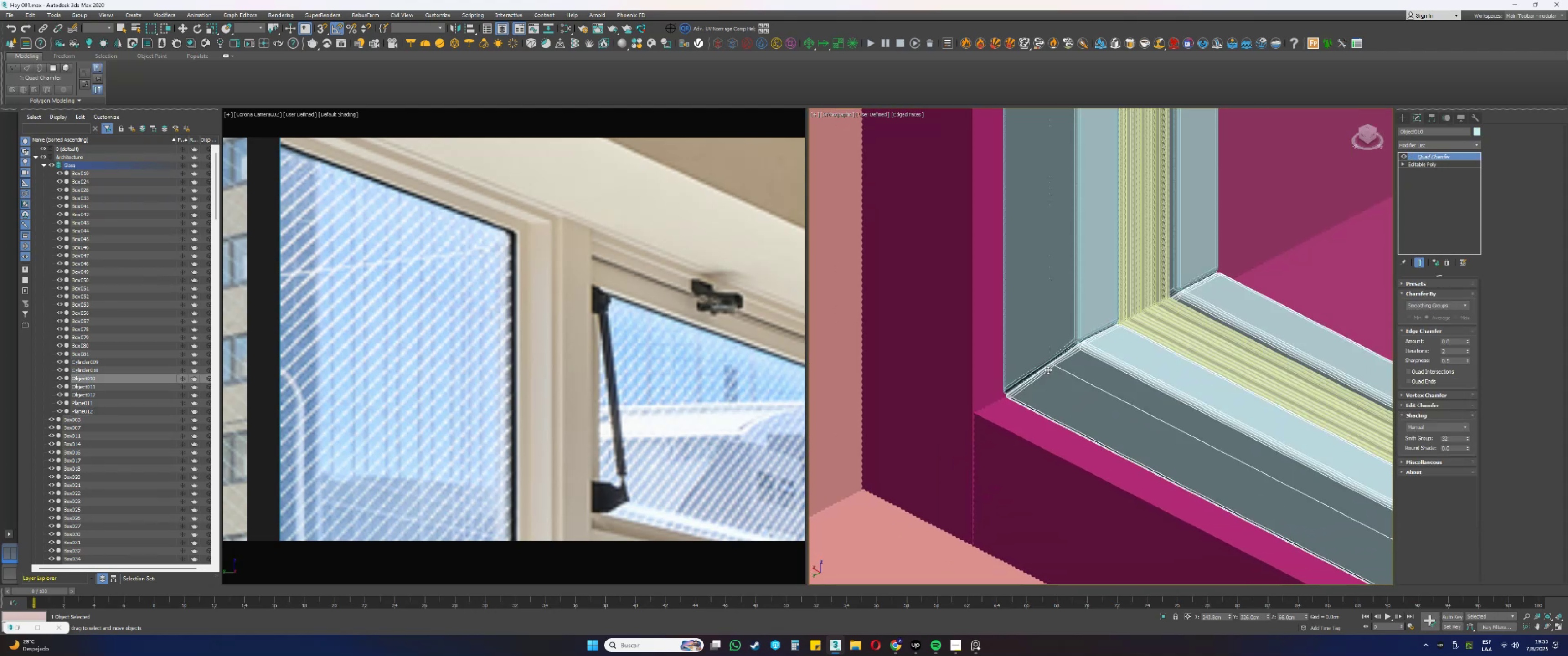 
key(F4)
 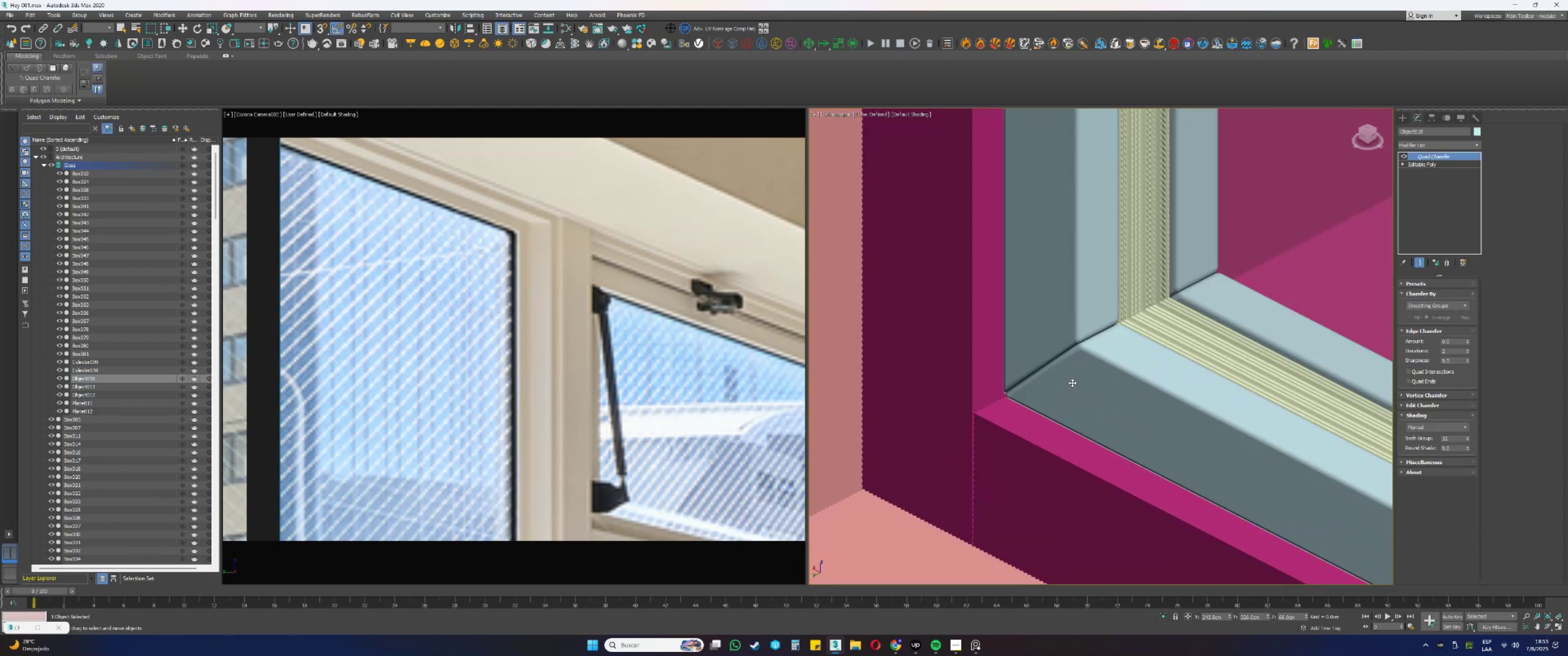 
key(F4)
 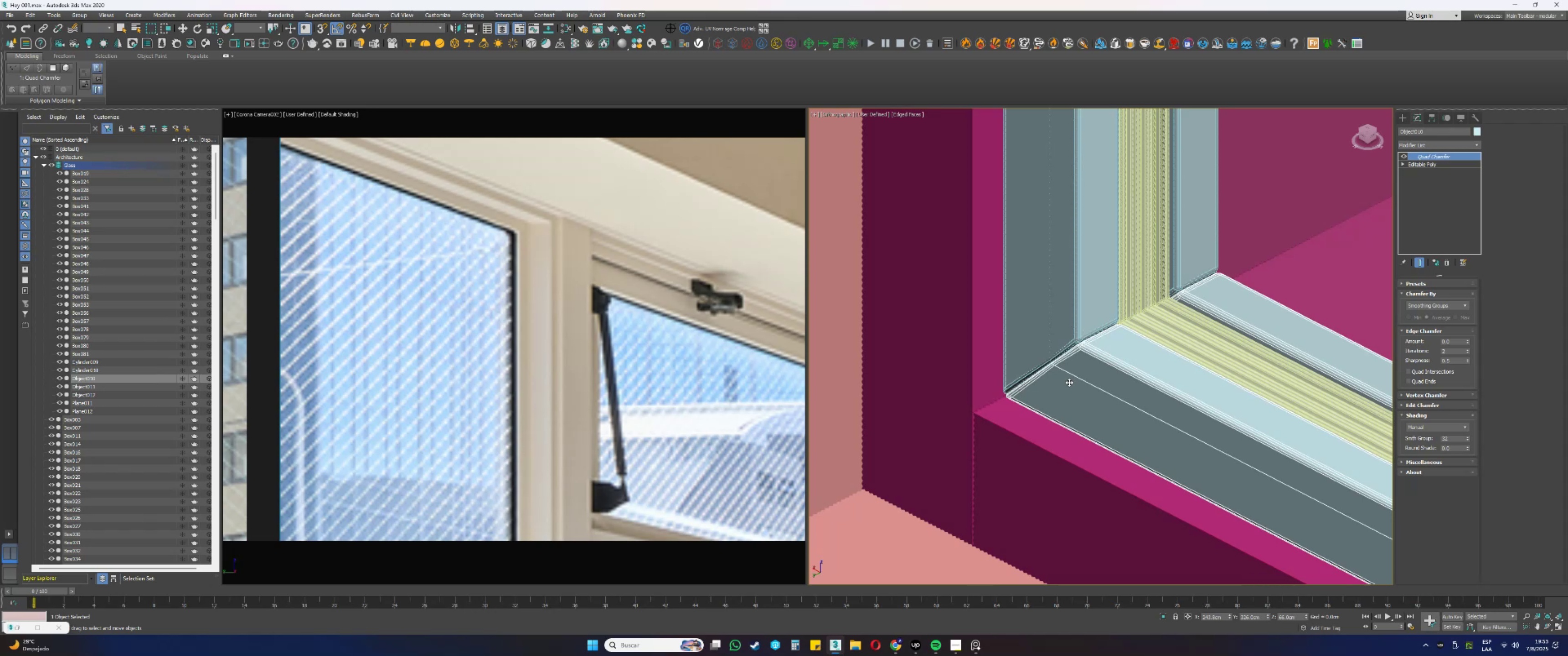 
key(F4)
 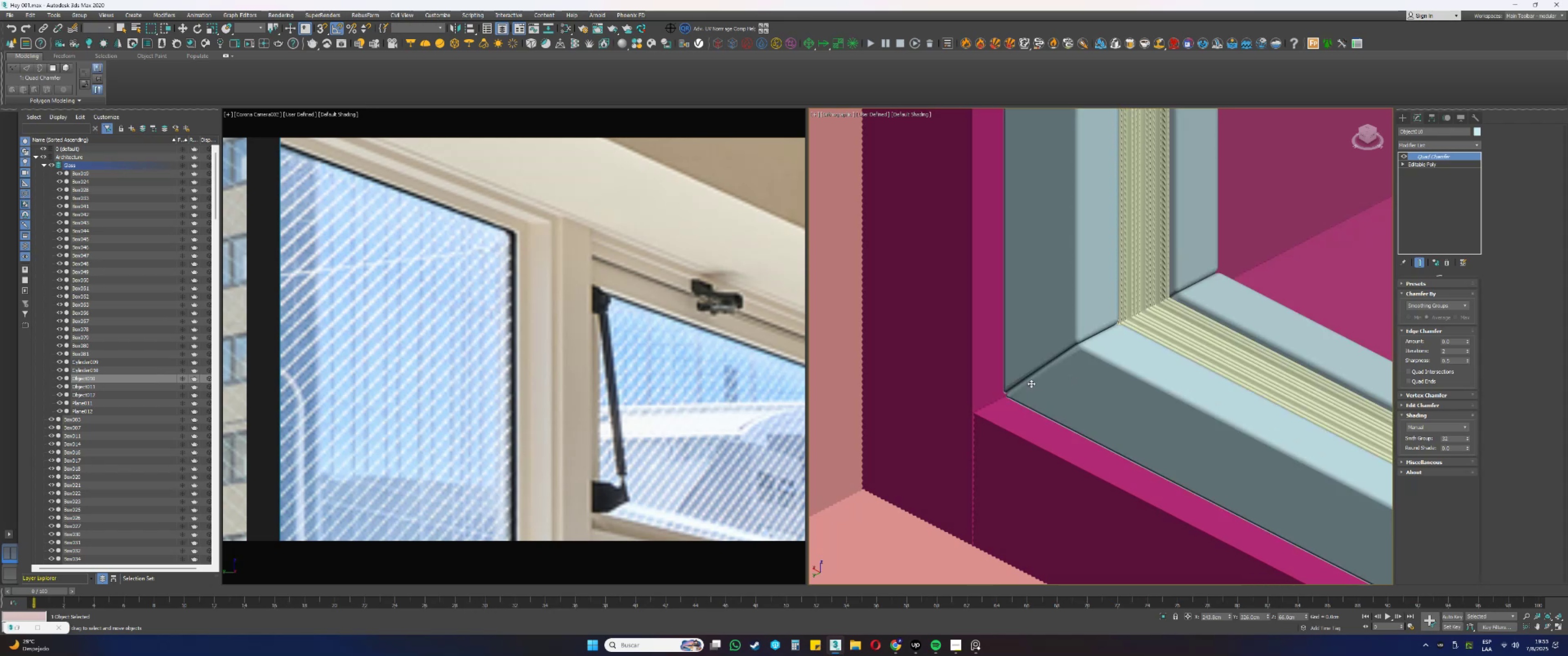 
left_click([989, 373])
 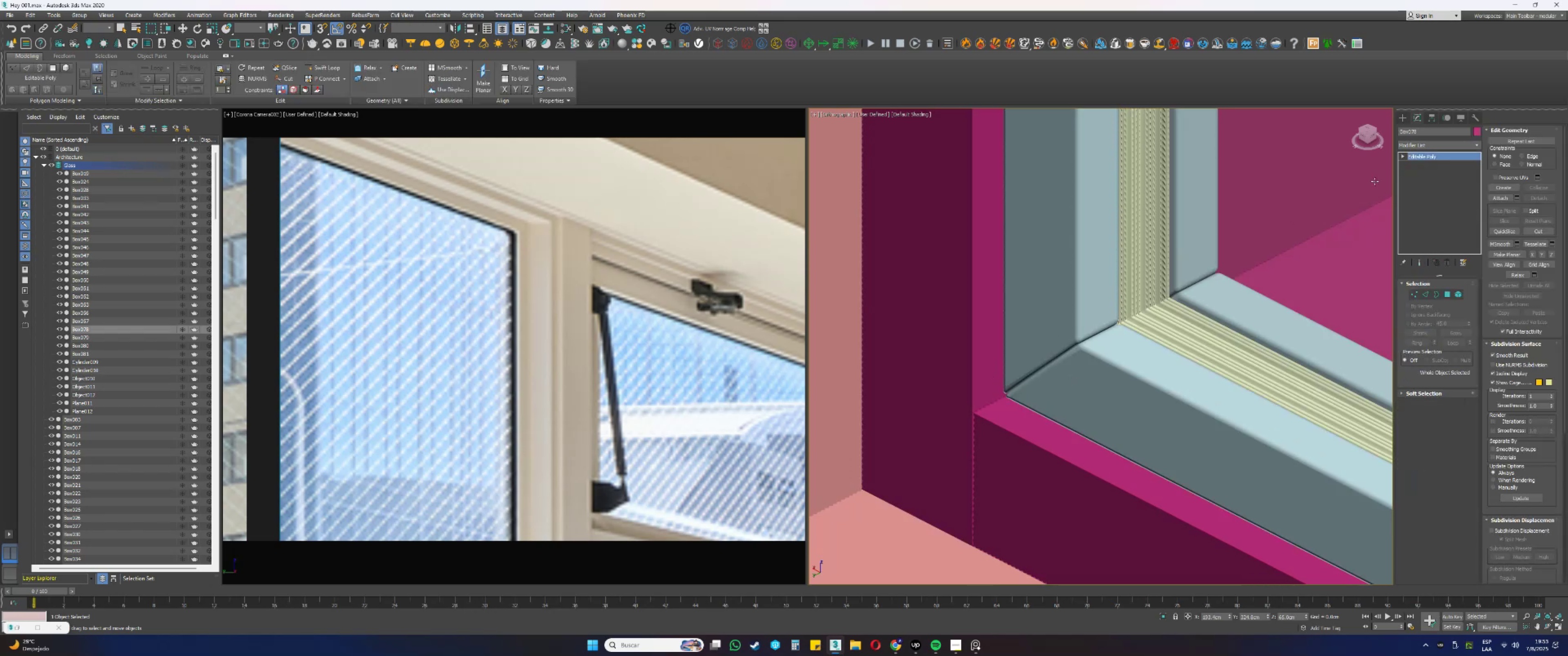 
scroll: coordinate [981, 333], scroll_direction: down, amount: 1.0
 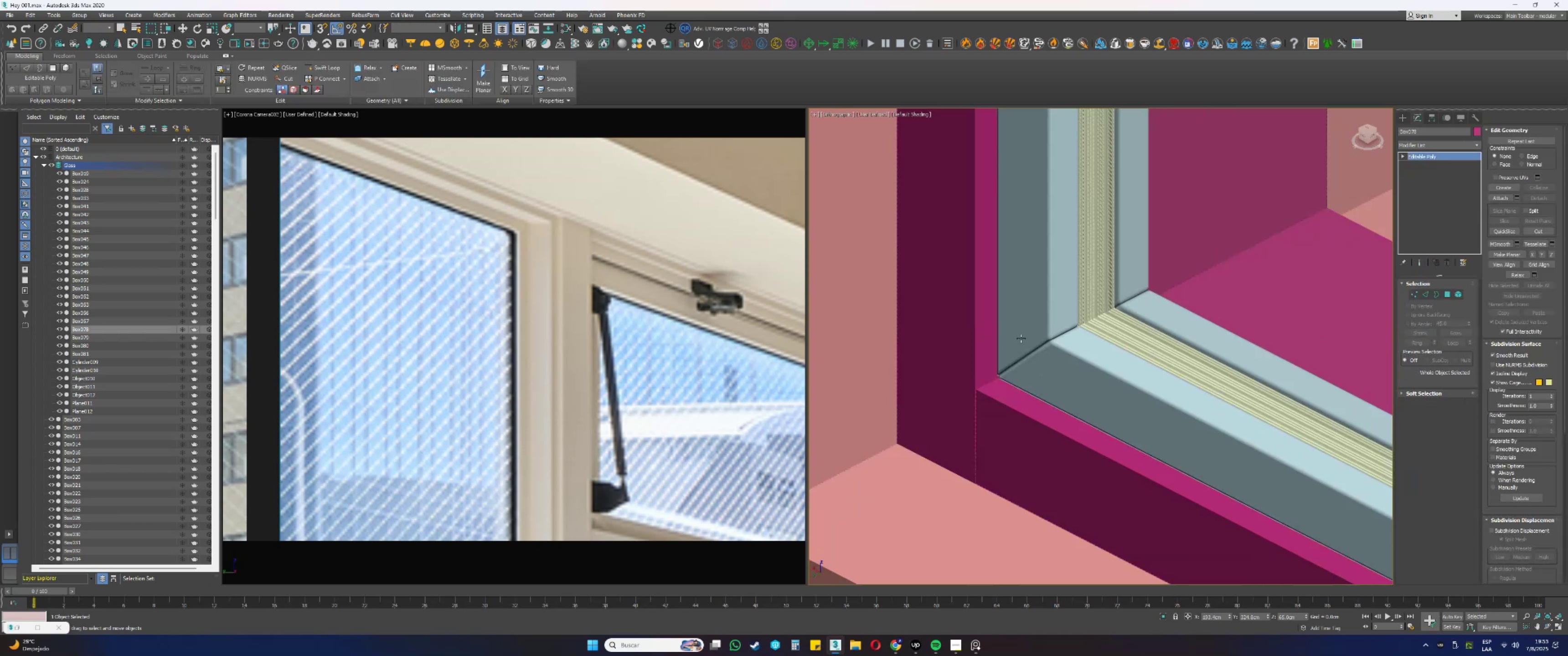 
left_click([1046, 333])
 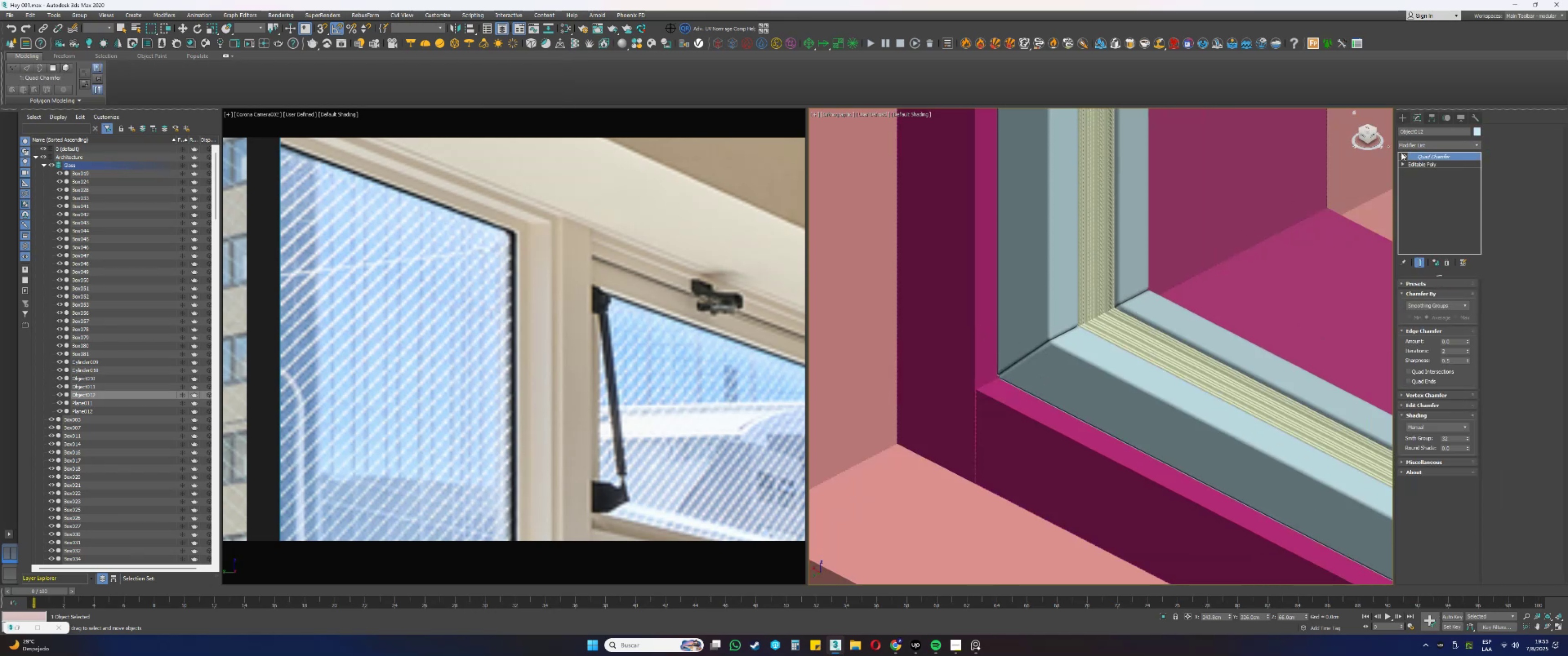 
right_click([1422, 157])
 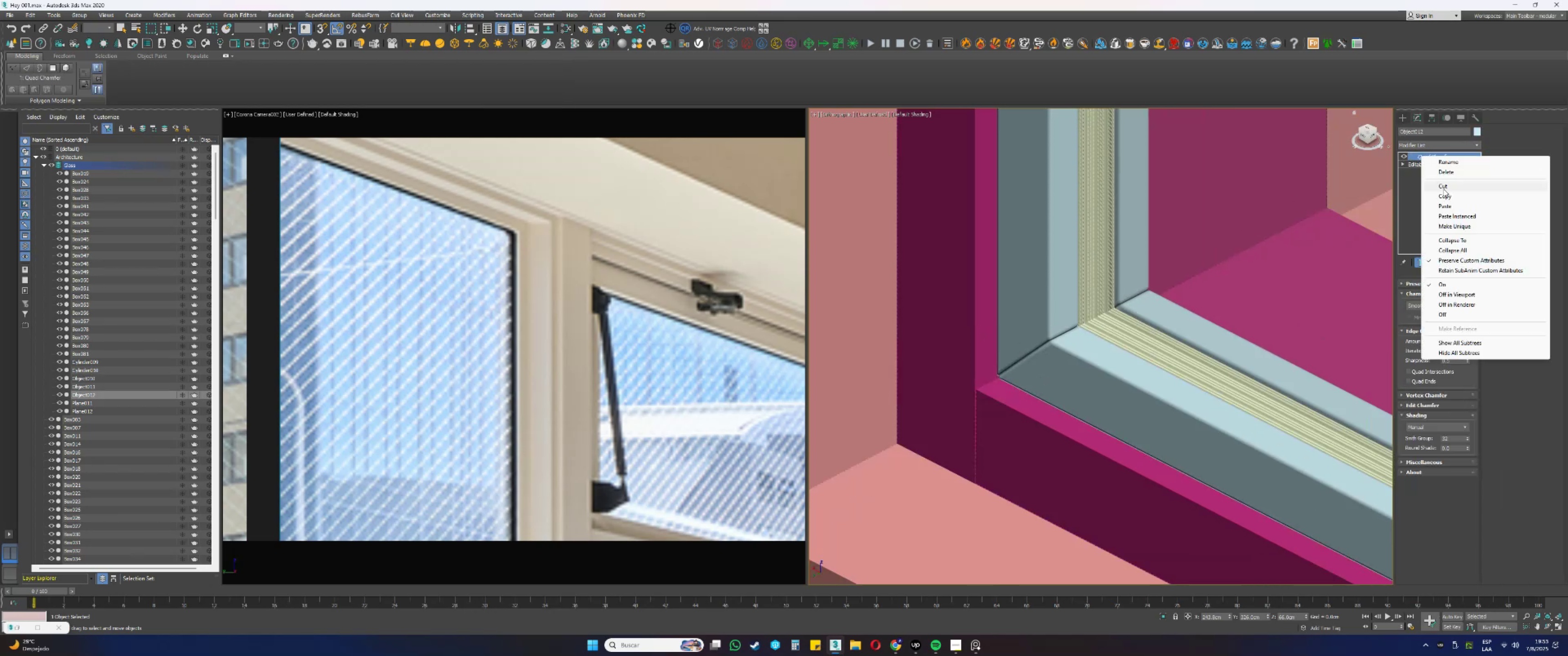 
left_click([1444, 192])
 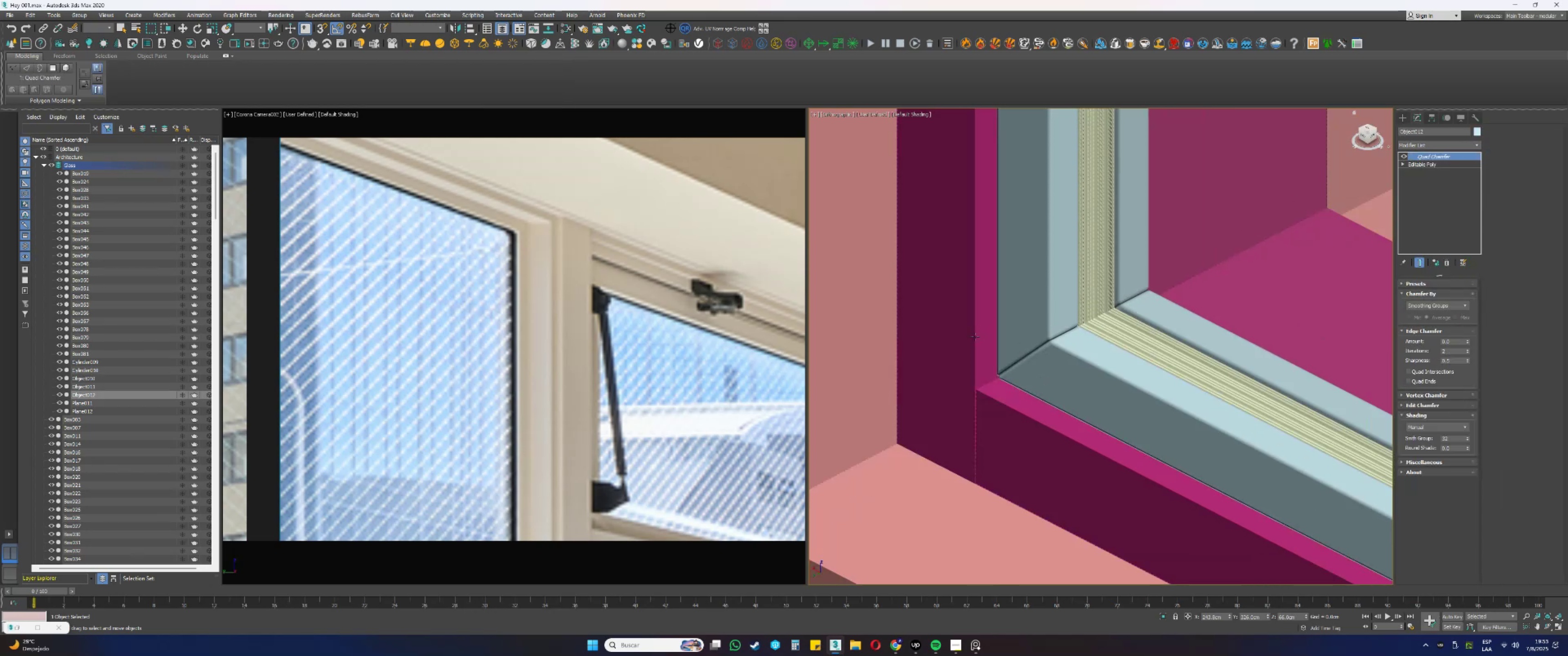 
left_click([957, 333])
 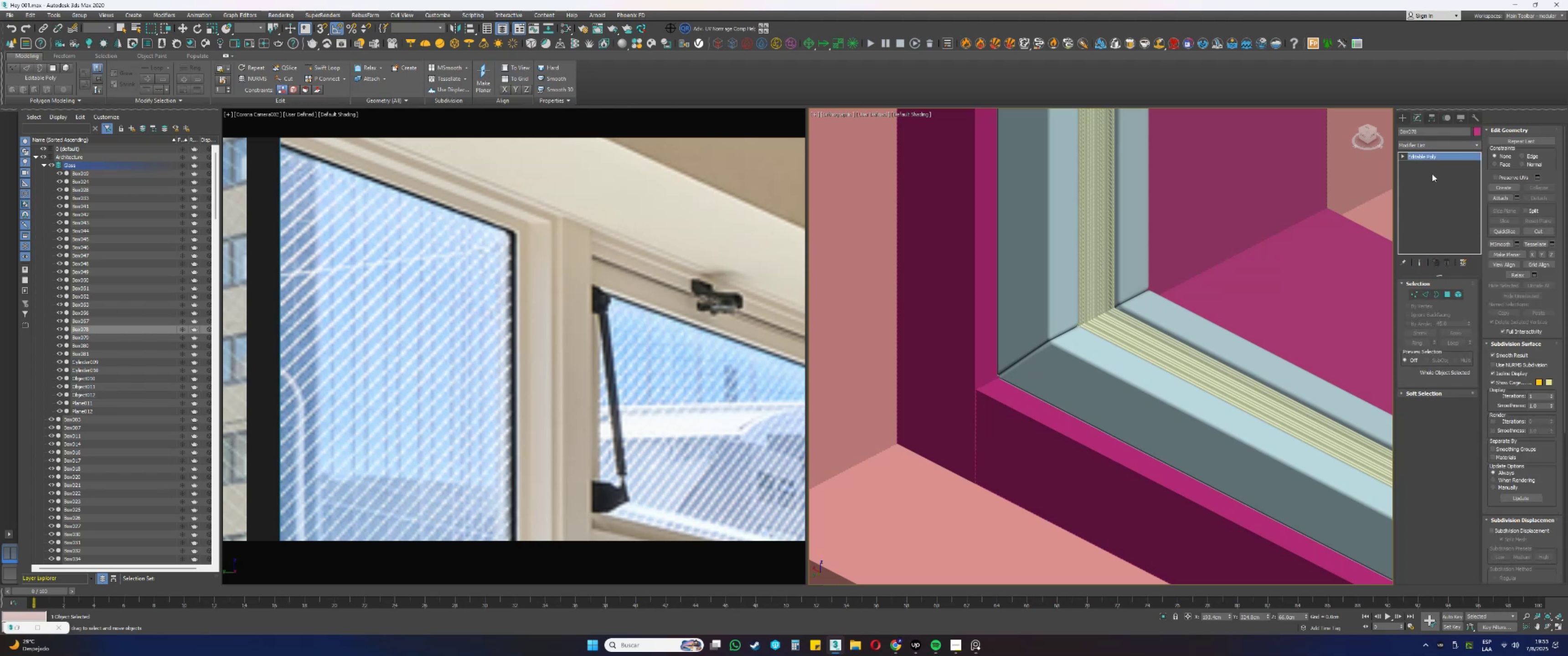 
right_click([1418, 156])
 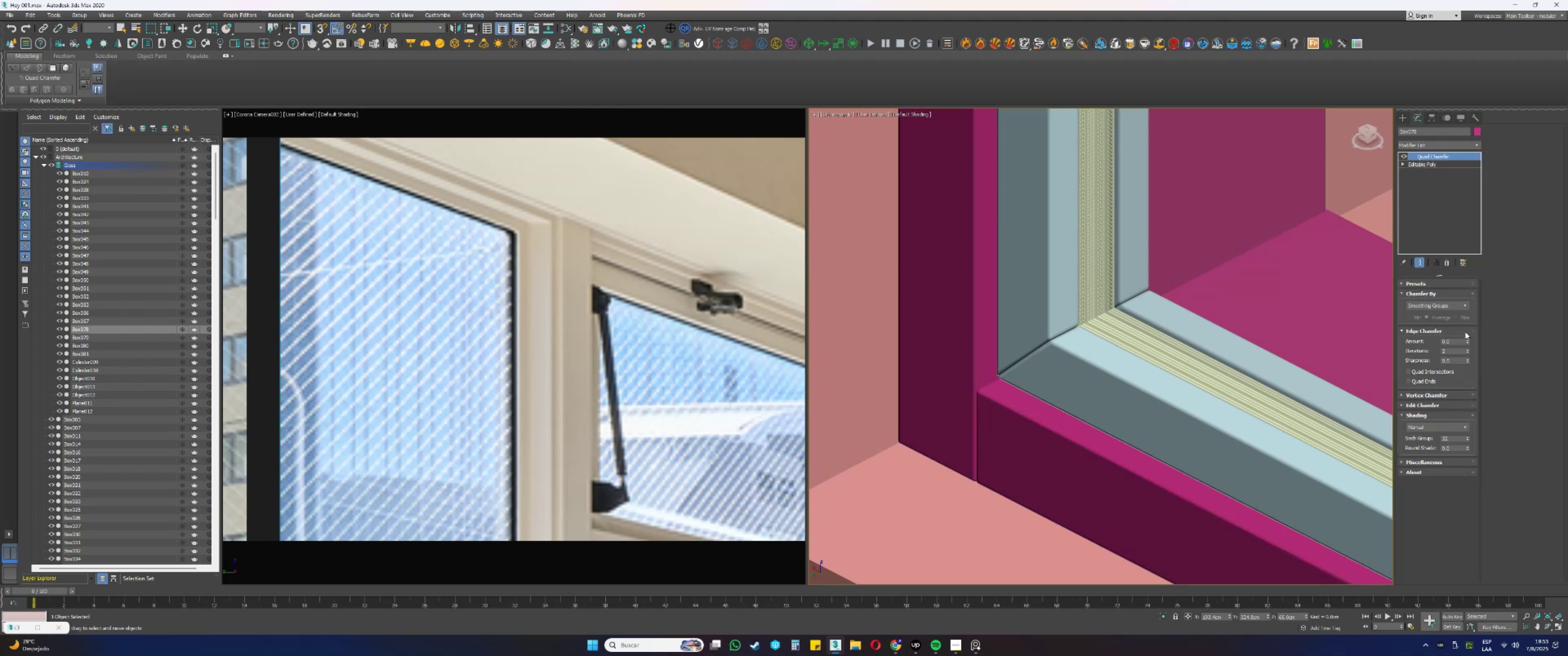 
left_click_drag(start_coordinate=[1468, 341], to_coordinate=[1466, 339])
 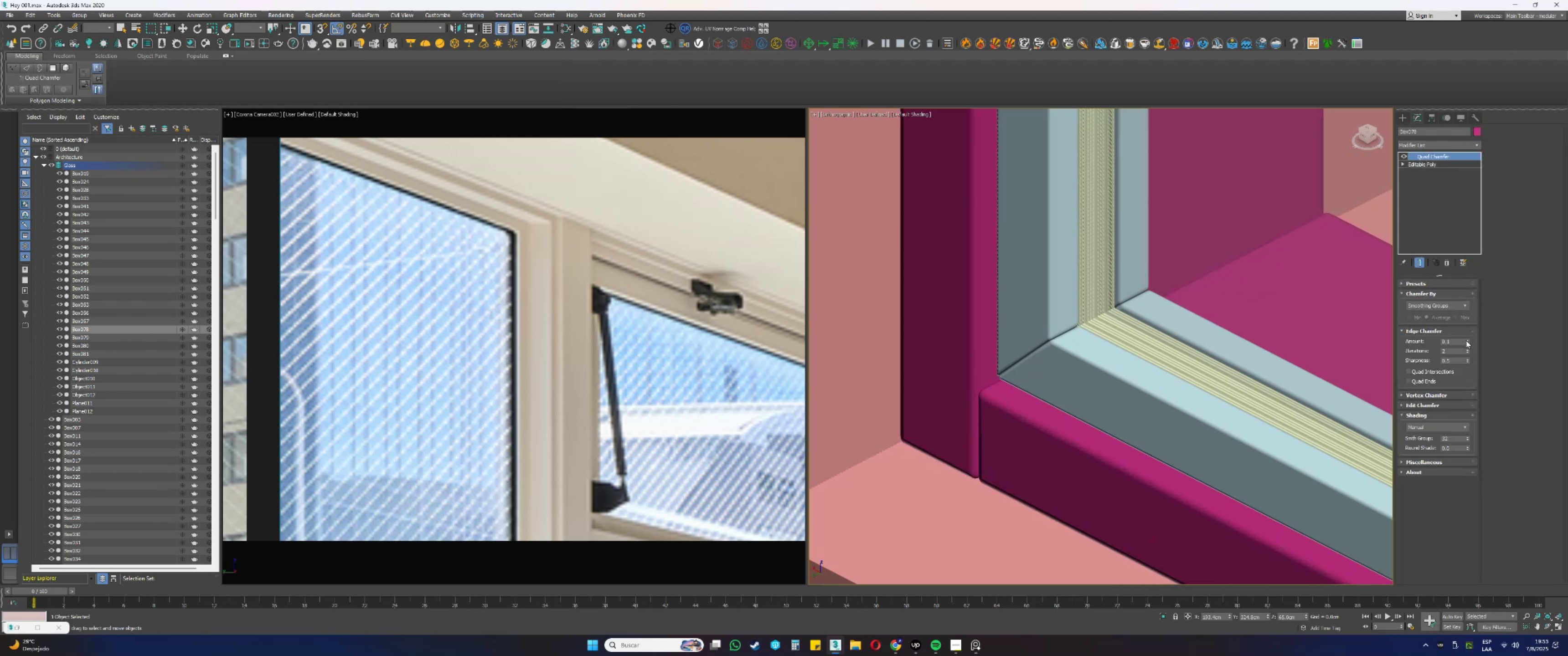 
left_click_drag(start_coordinate=[1460, 343], to_coordinate=[1387, 344])
 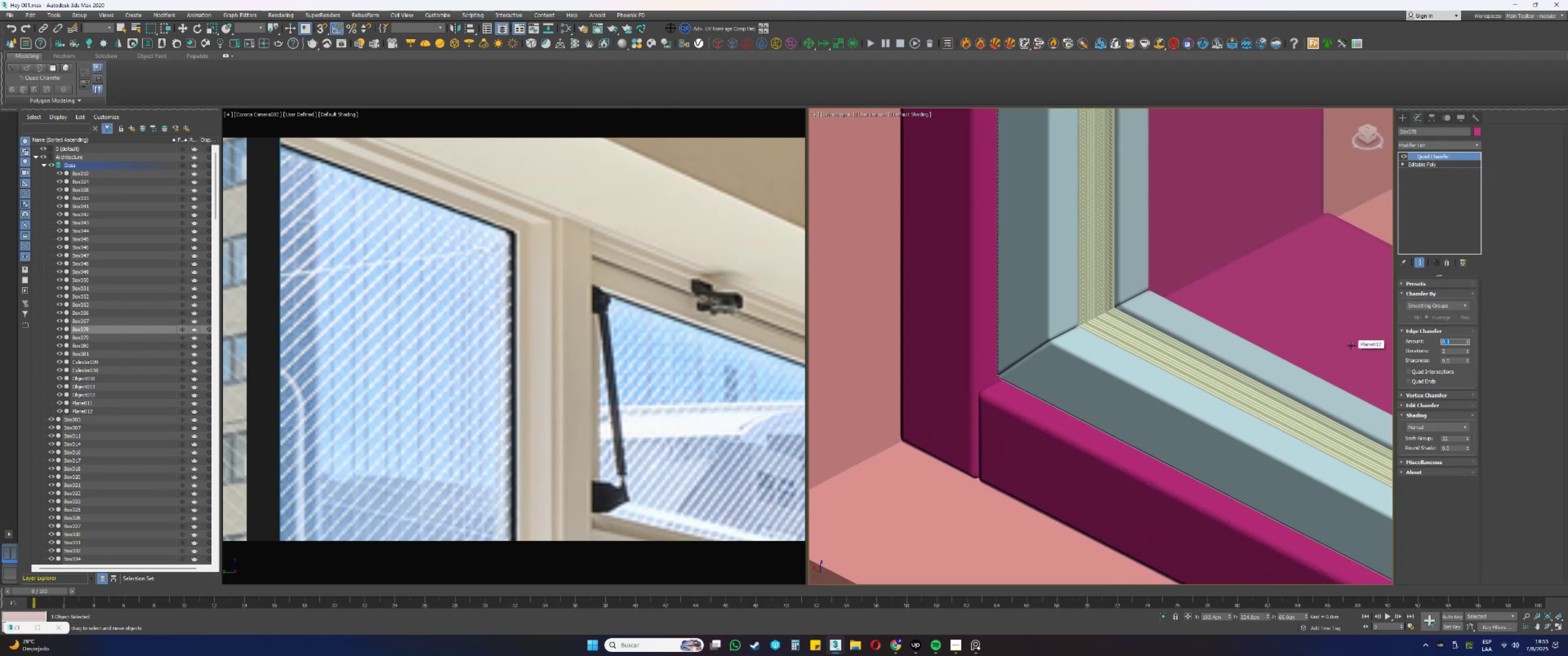 
key(NumpadDecimal)
 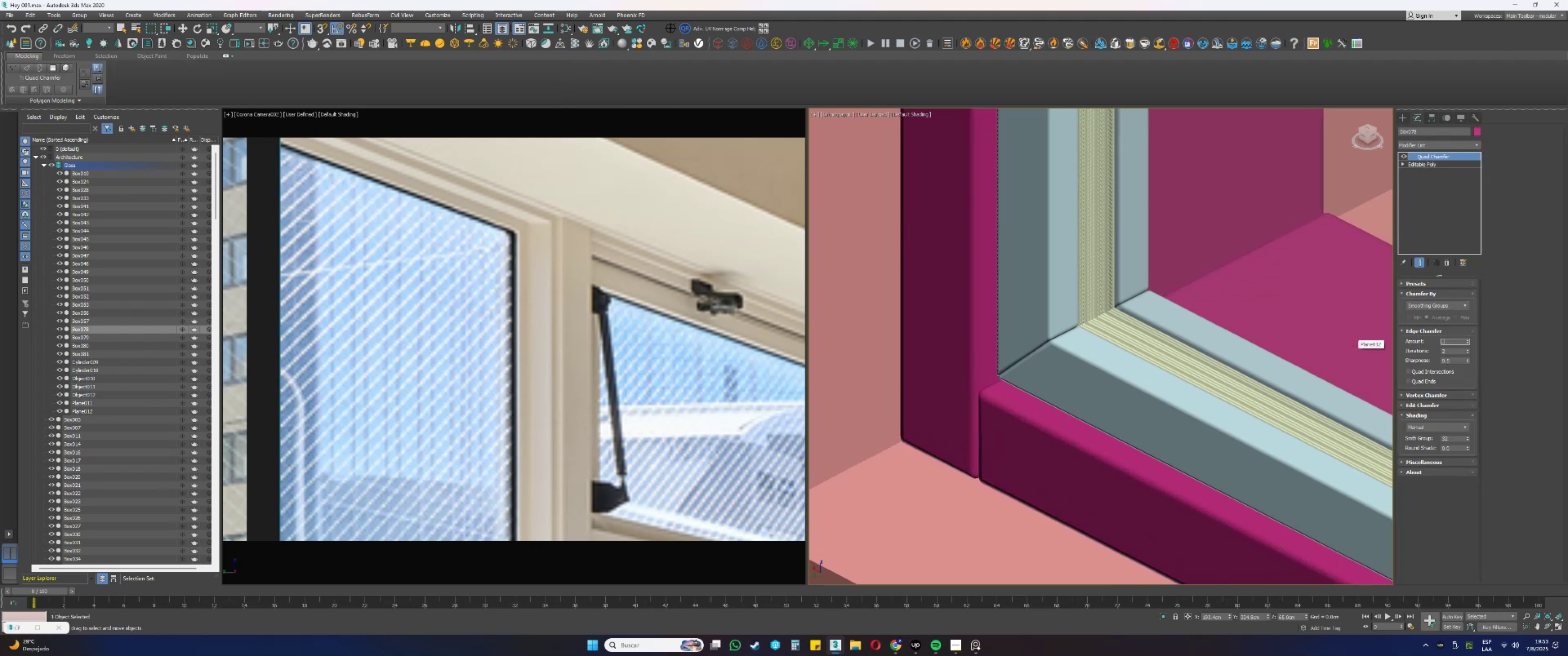 
key(Numpad1)
 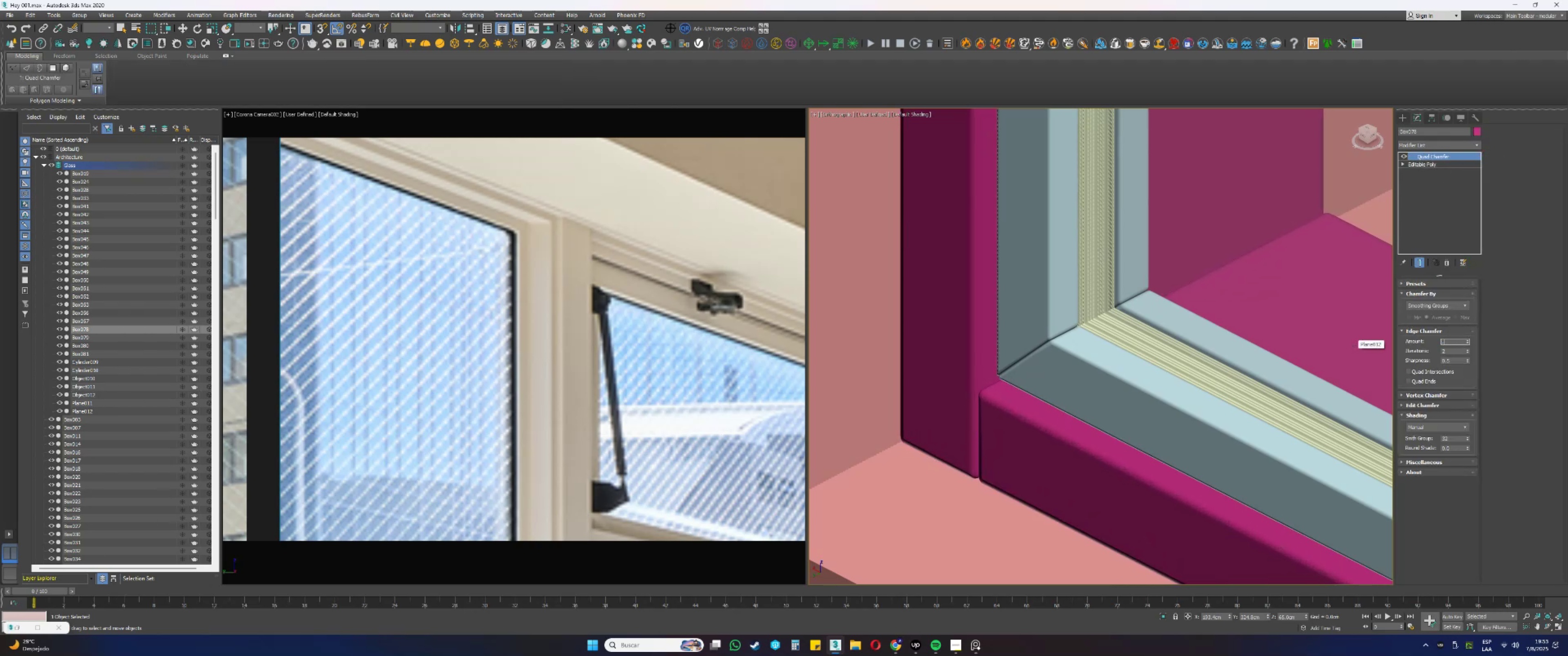 
key(NumpadEnter)
 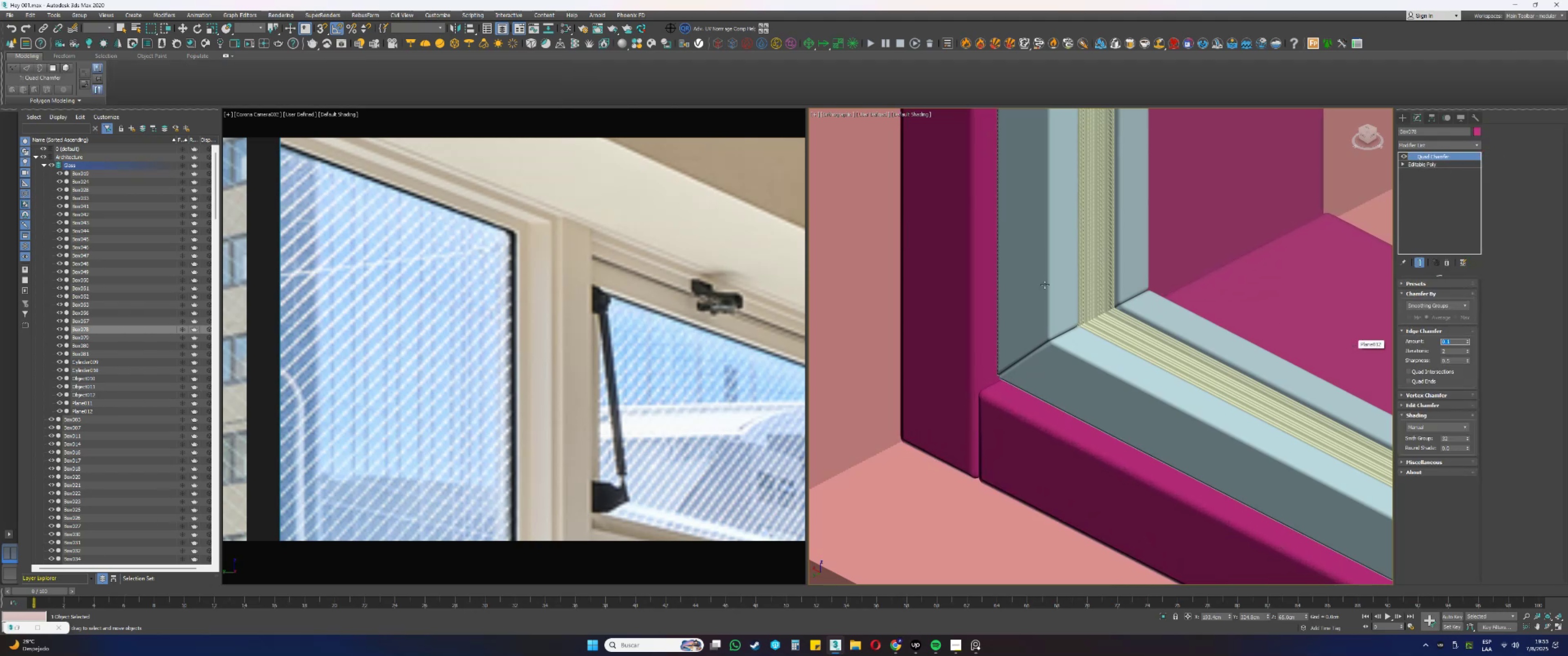 
scroll: coordinate [1054, 287], scroll_direction: down, amount: 3.0
 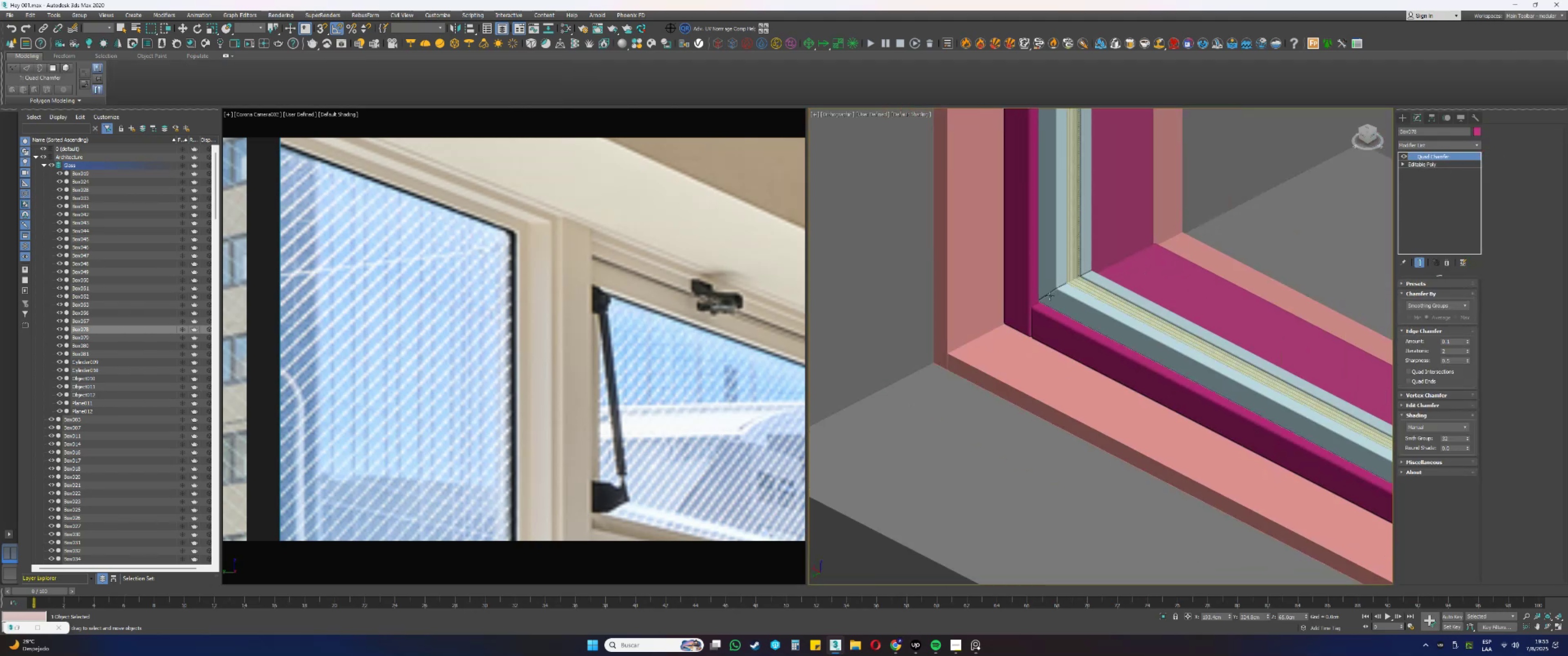 
key(Alt+AltLeft)
 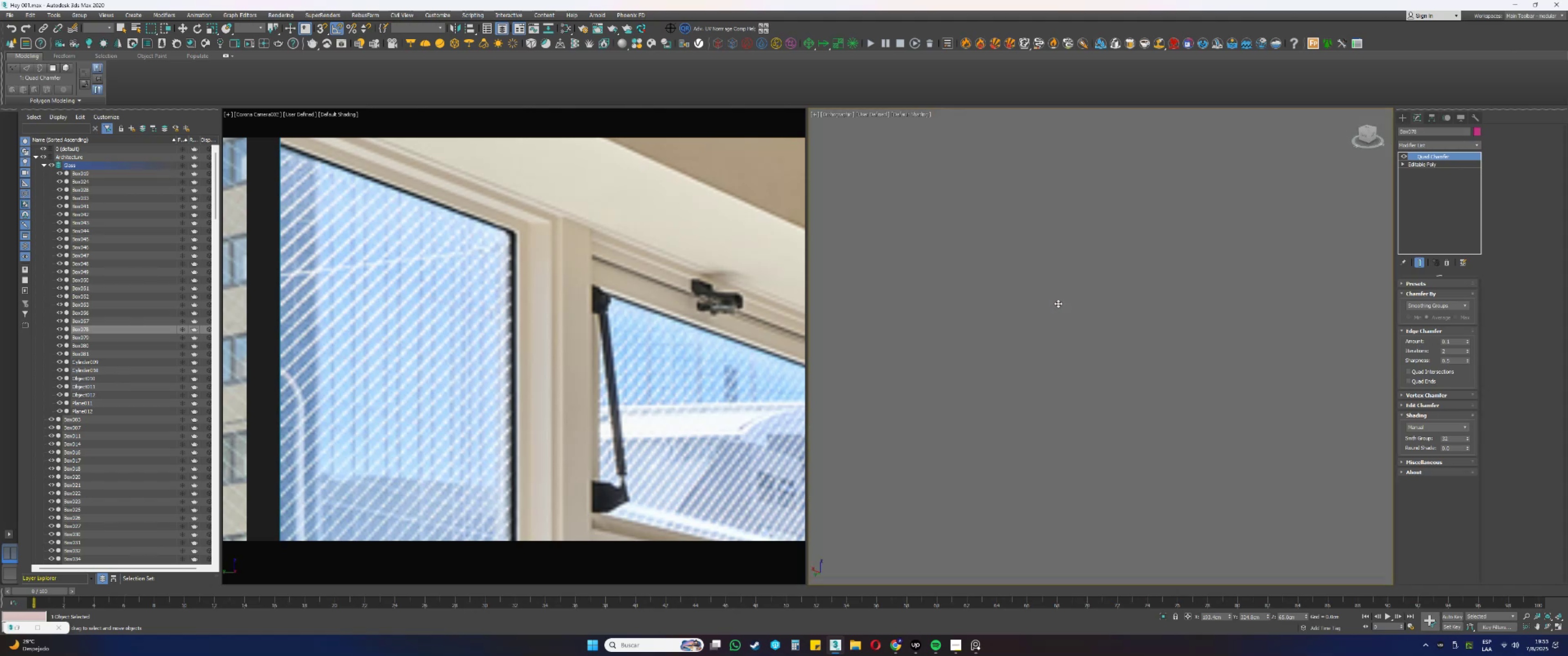 
scroll: coordinate [1056, 307], scroll_direction: down, amount: 4.0
 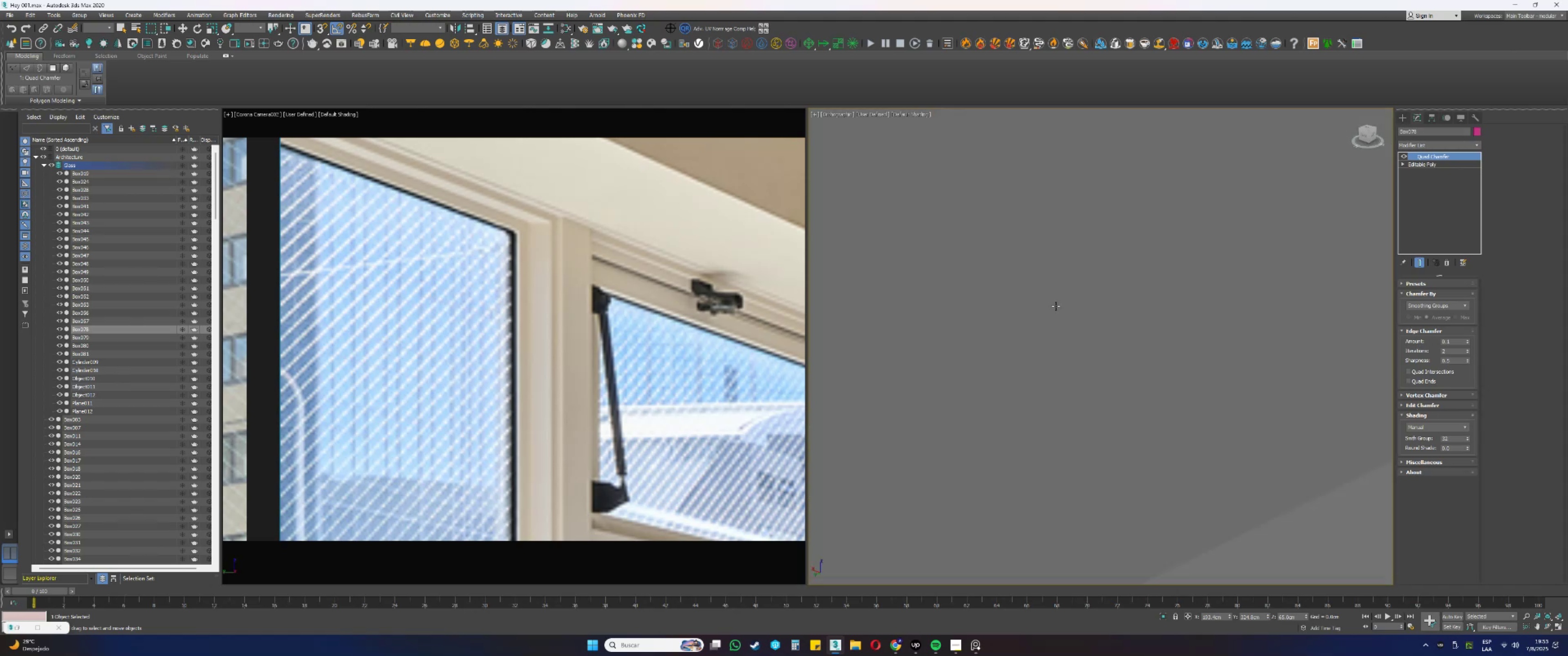 
key(Z)
 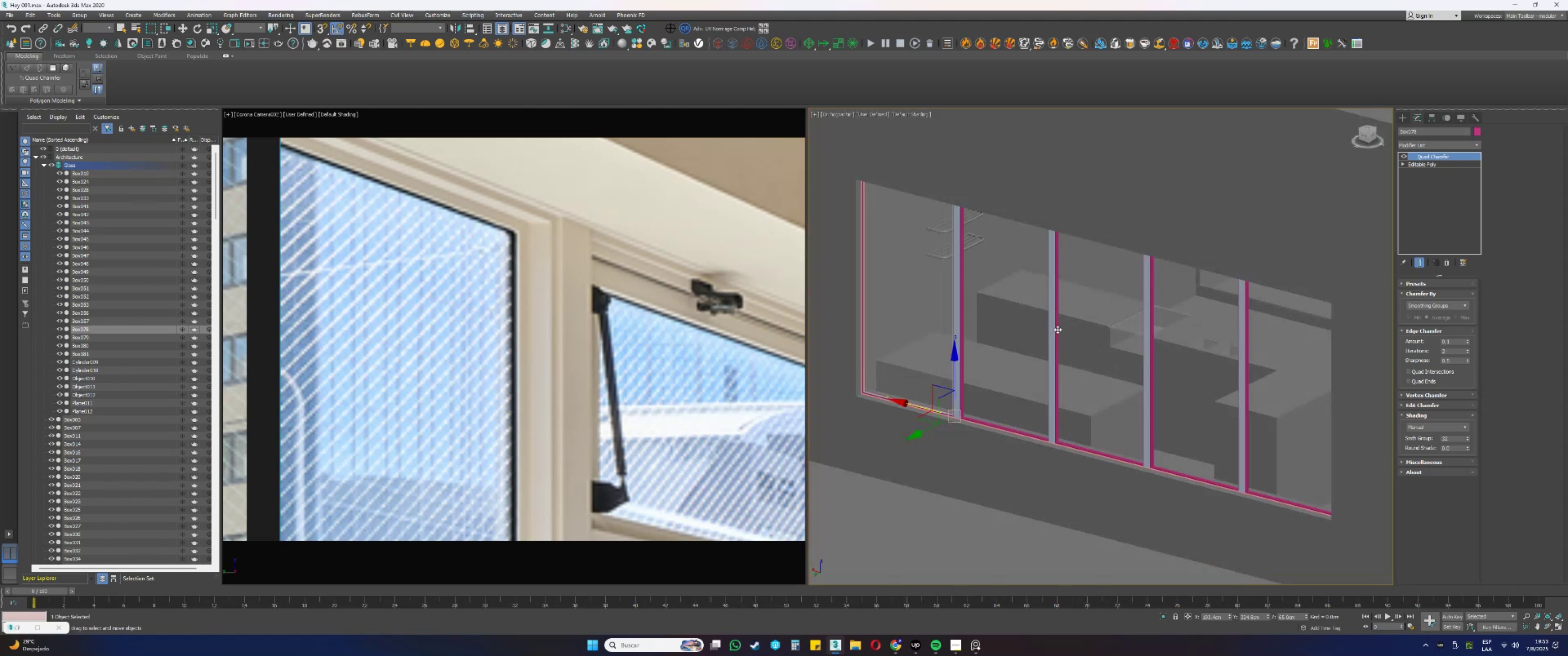 
key(Alt+AltLeft)
 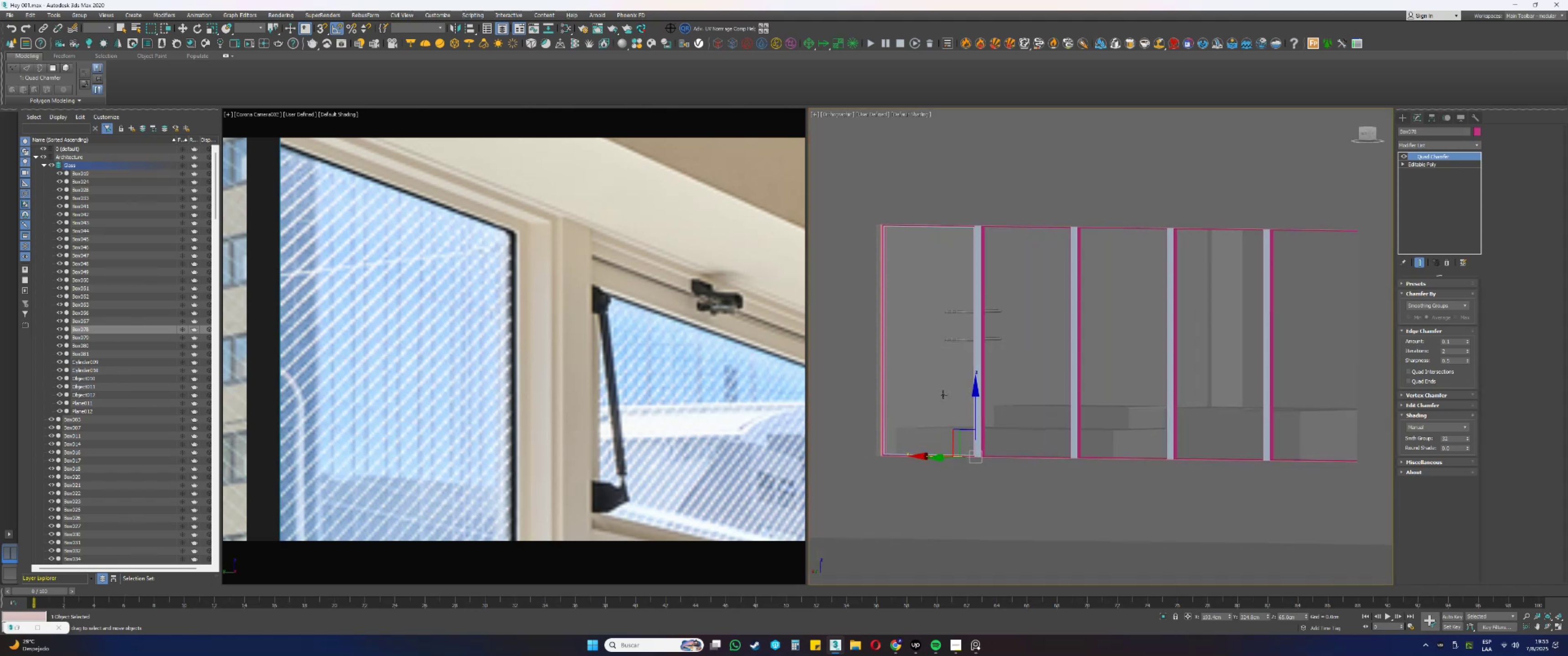 
key(P)
 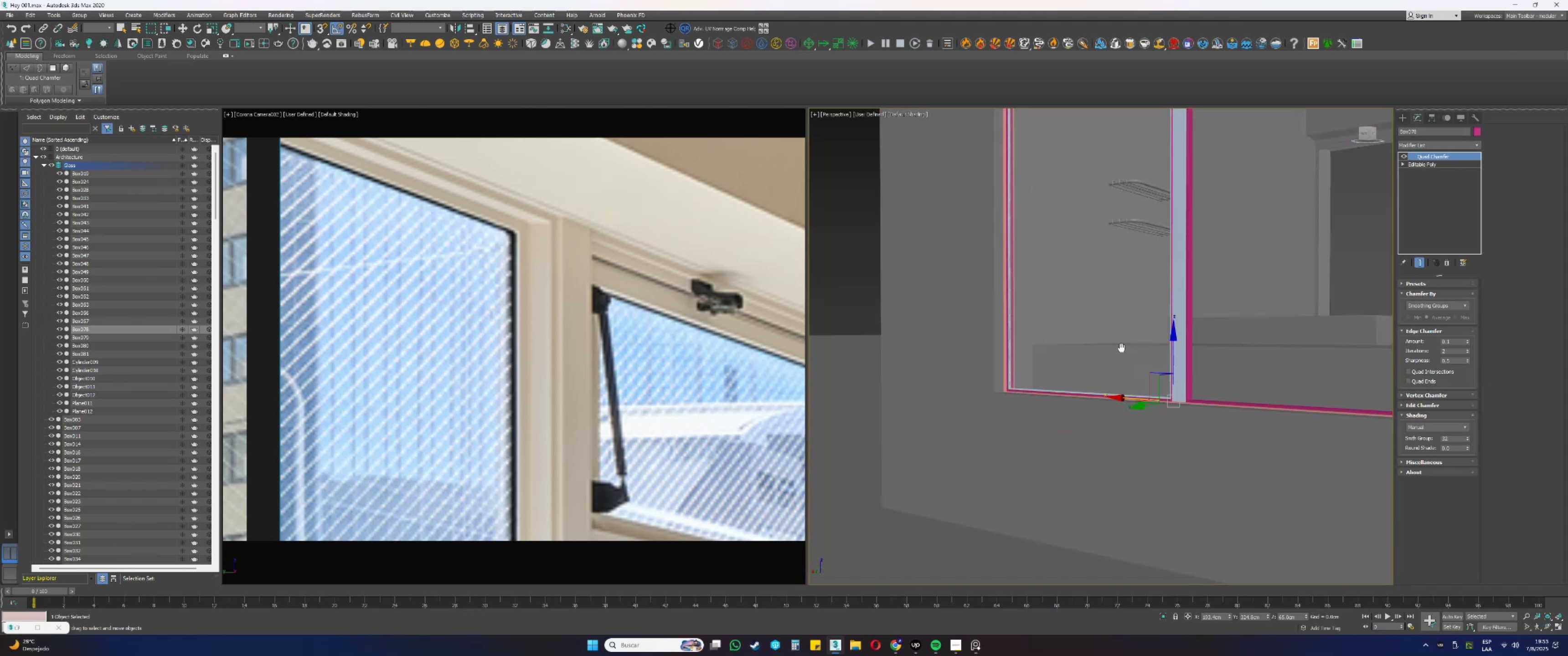 
key(Alt+AltLeft)
 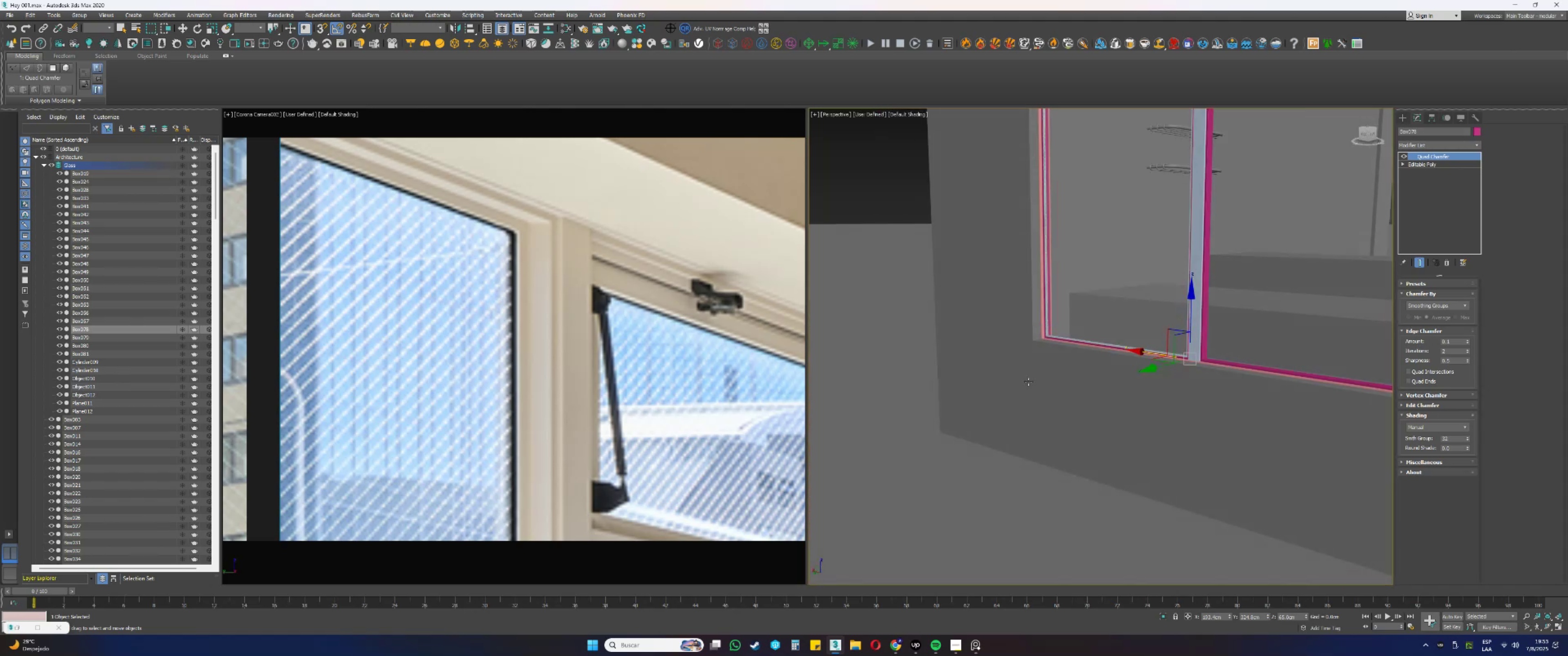 
scroll: coordinate [1061, 337], scroll_direction: up, amount: 11.0
 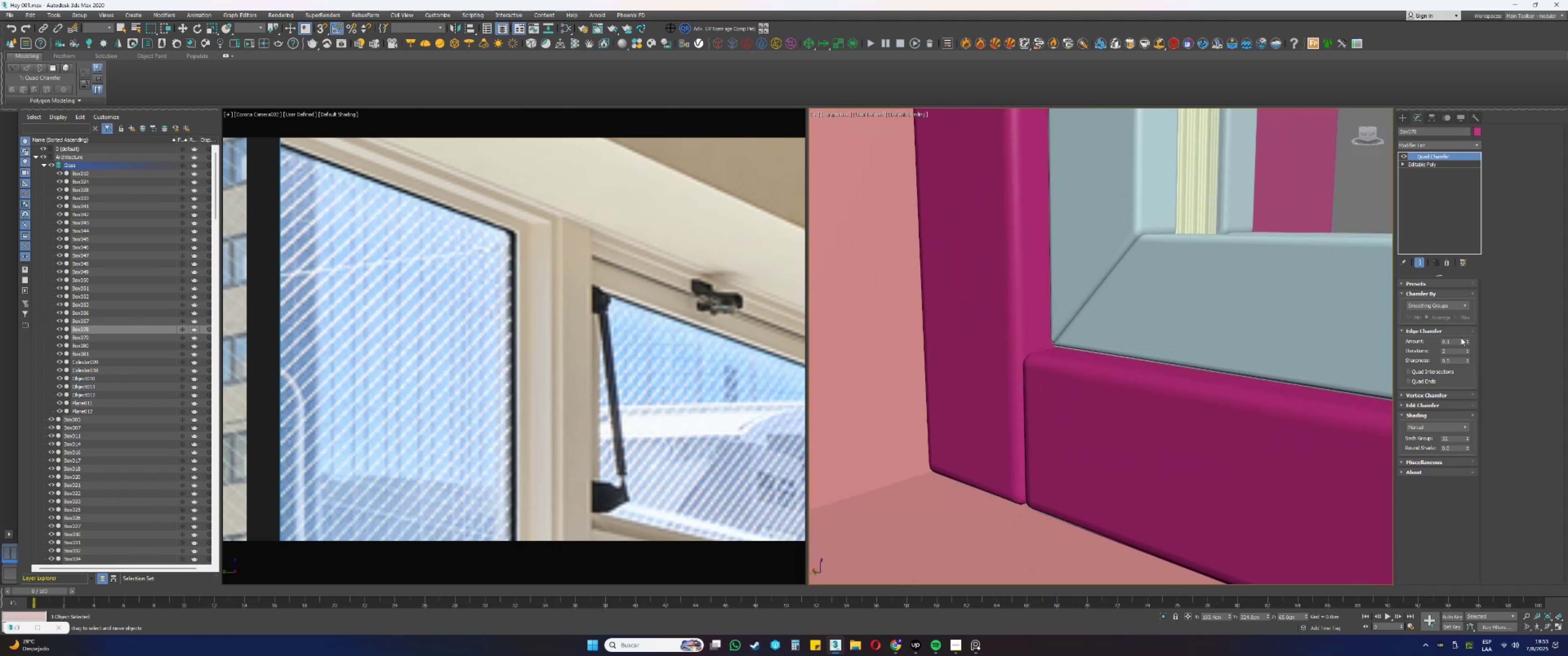 
double_click([1464, 341])
 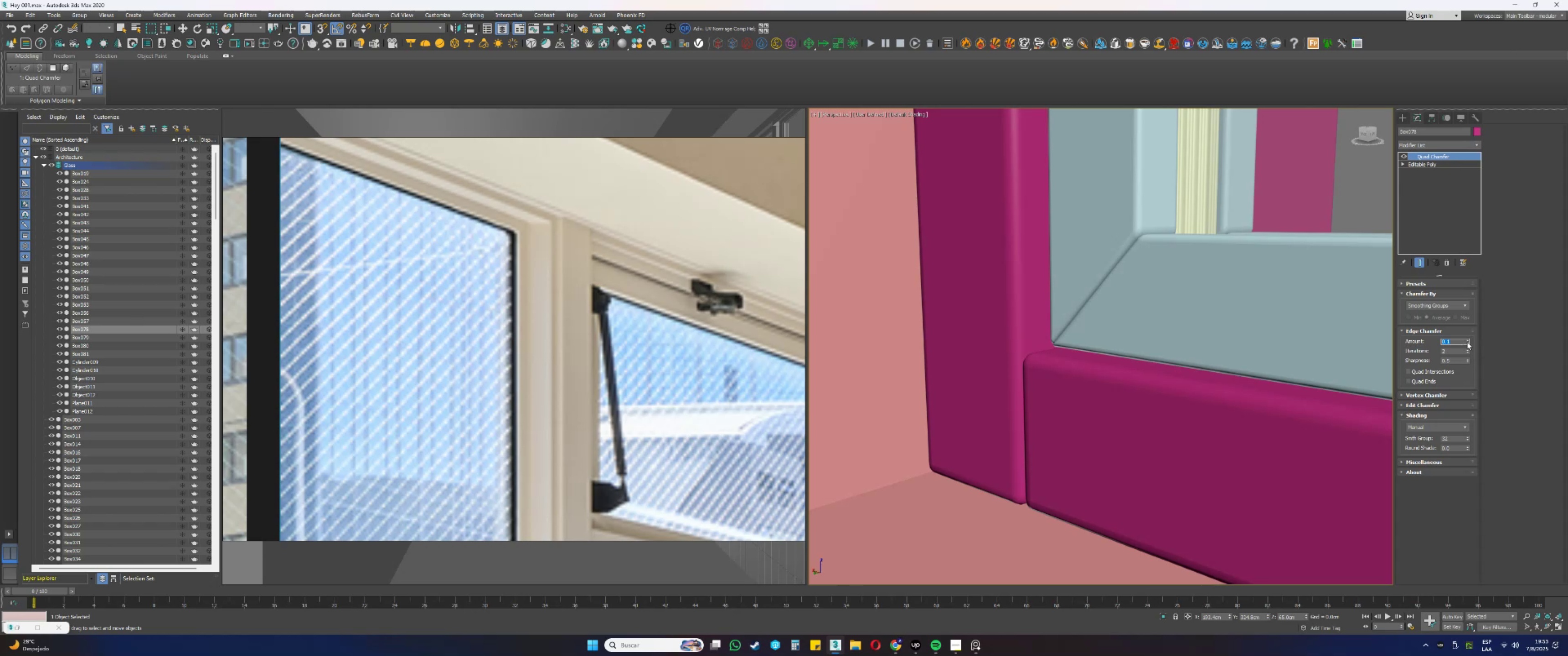 
double_click([1467, 342])
 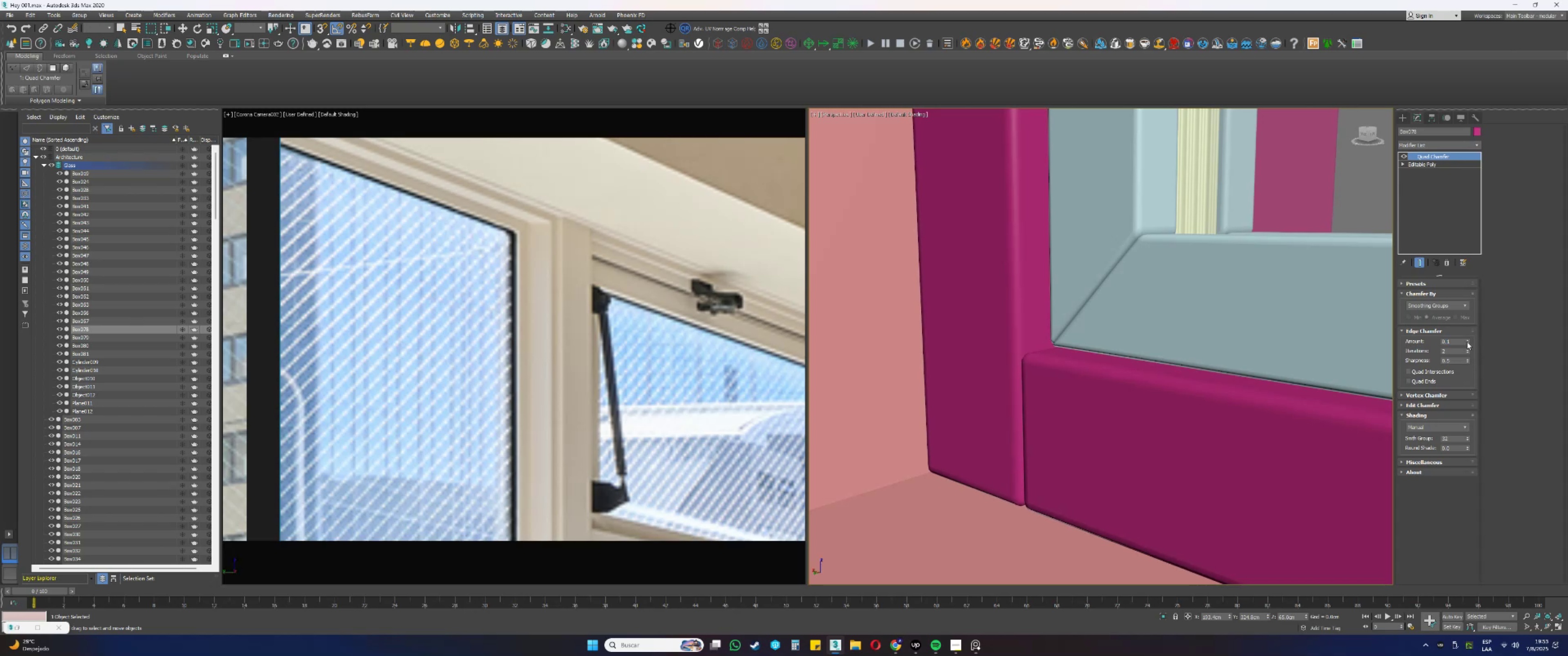 
triple_click([1467, 342])
 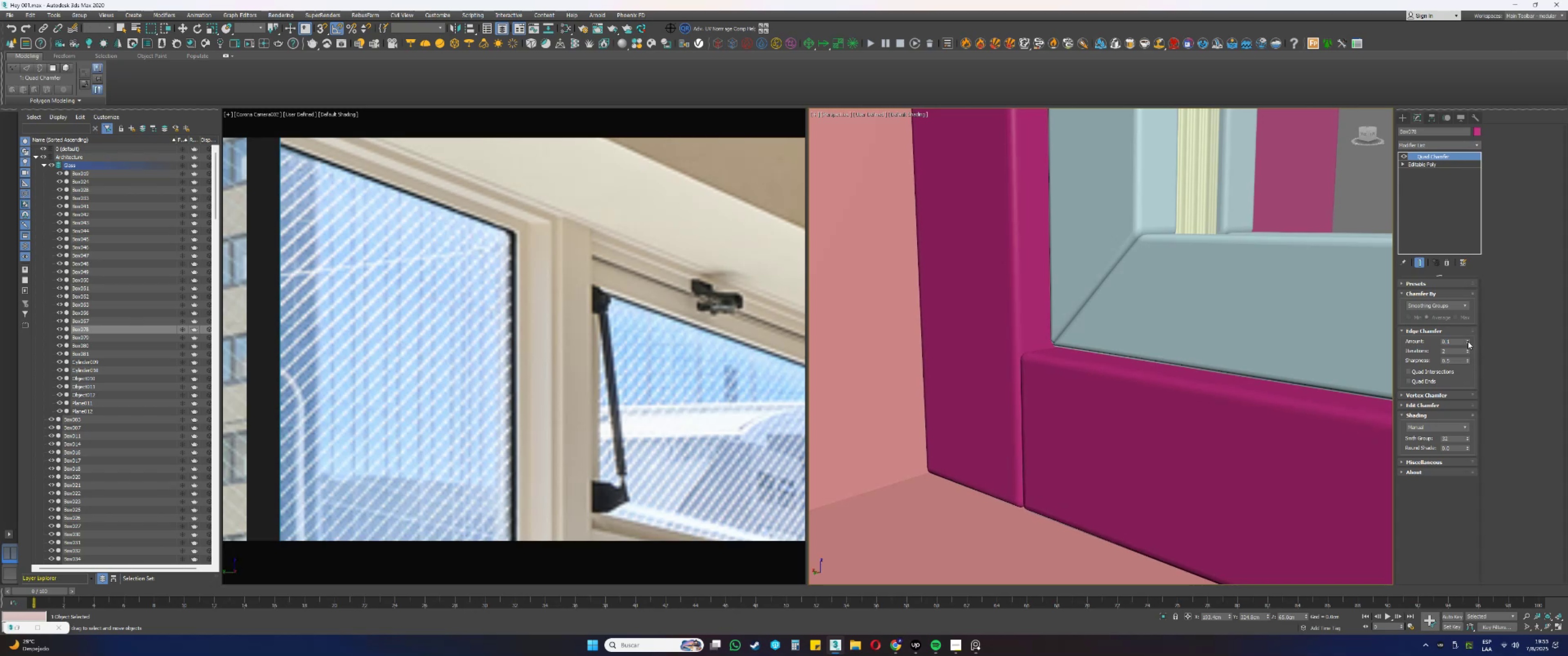 
triple_click([1468, 341])
 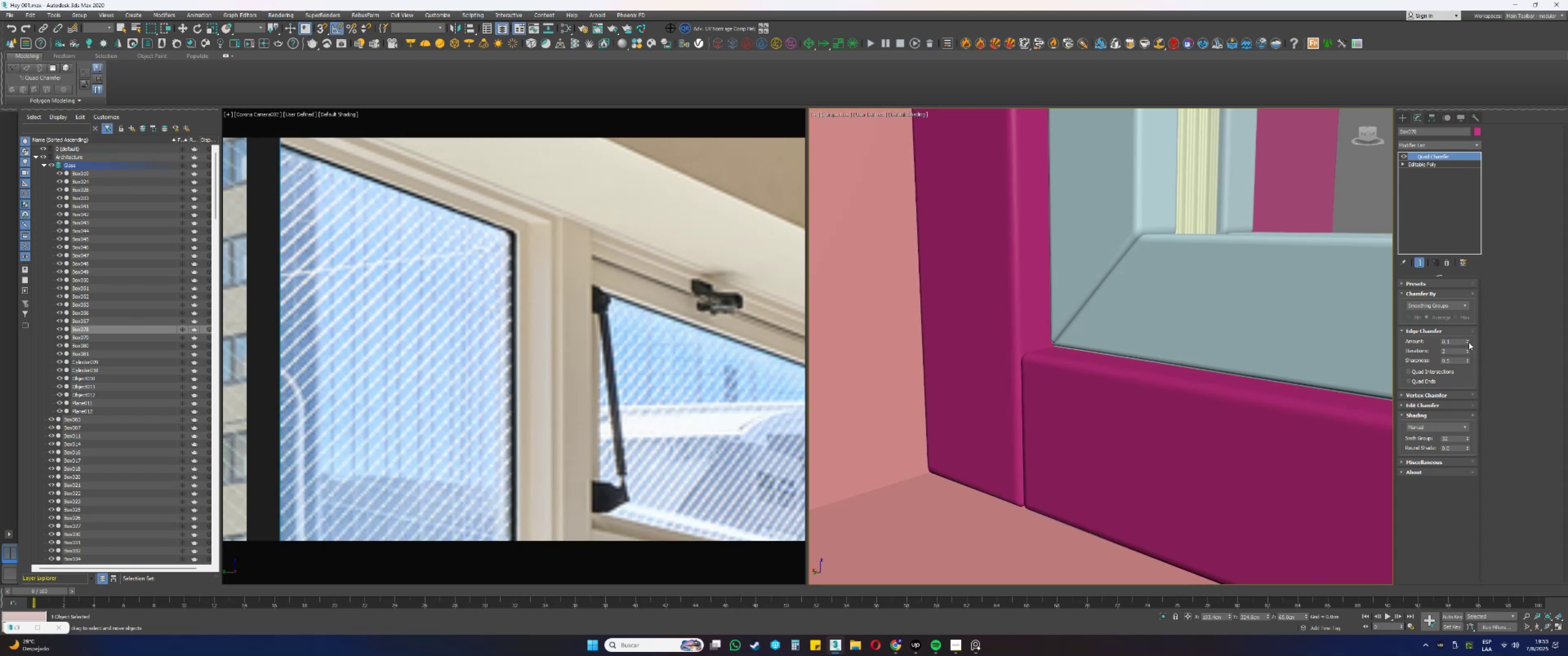 
left_click([1465, 345])
 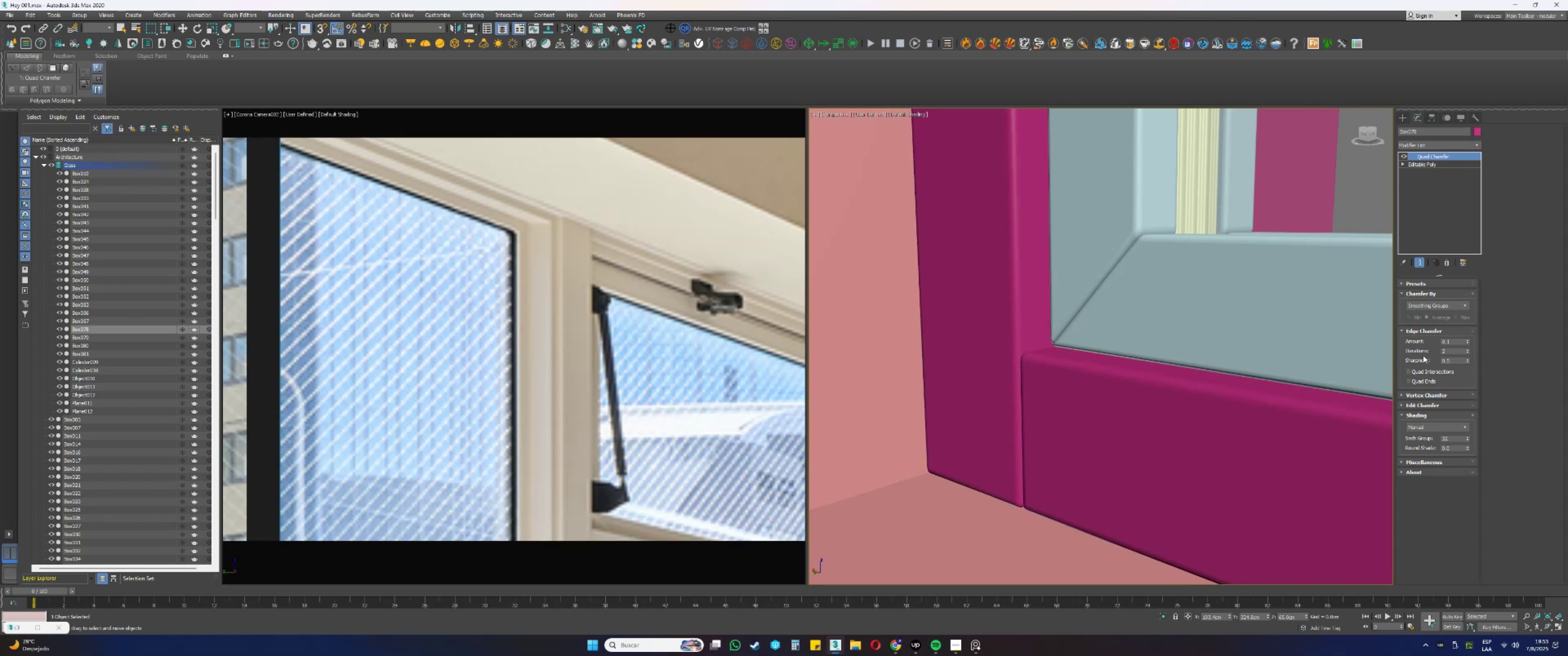 
scroll: coordinate [954, 361], scroll_direction: down, amount: 3.0
 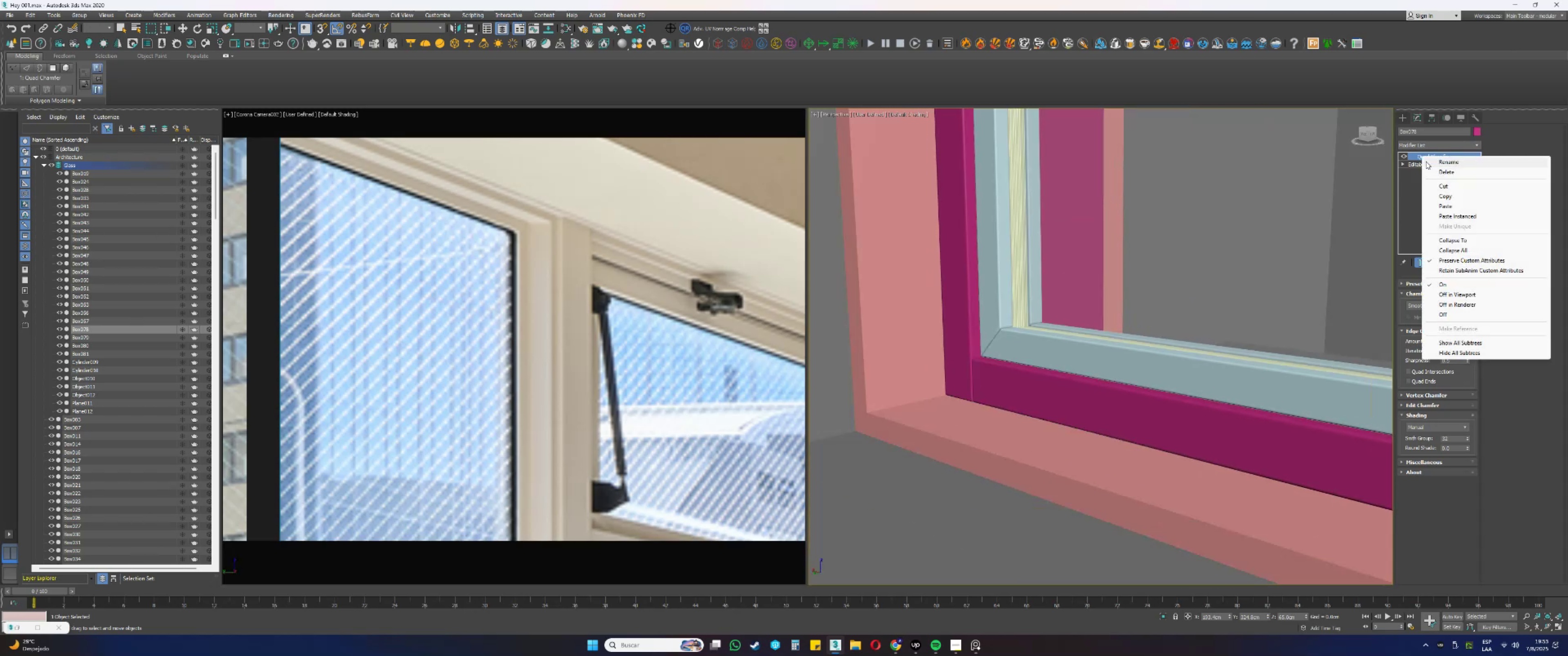 
left_click([1454, 197])
 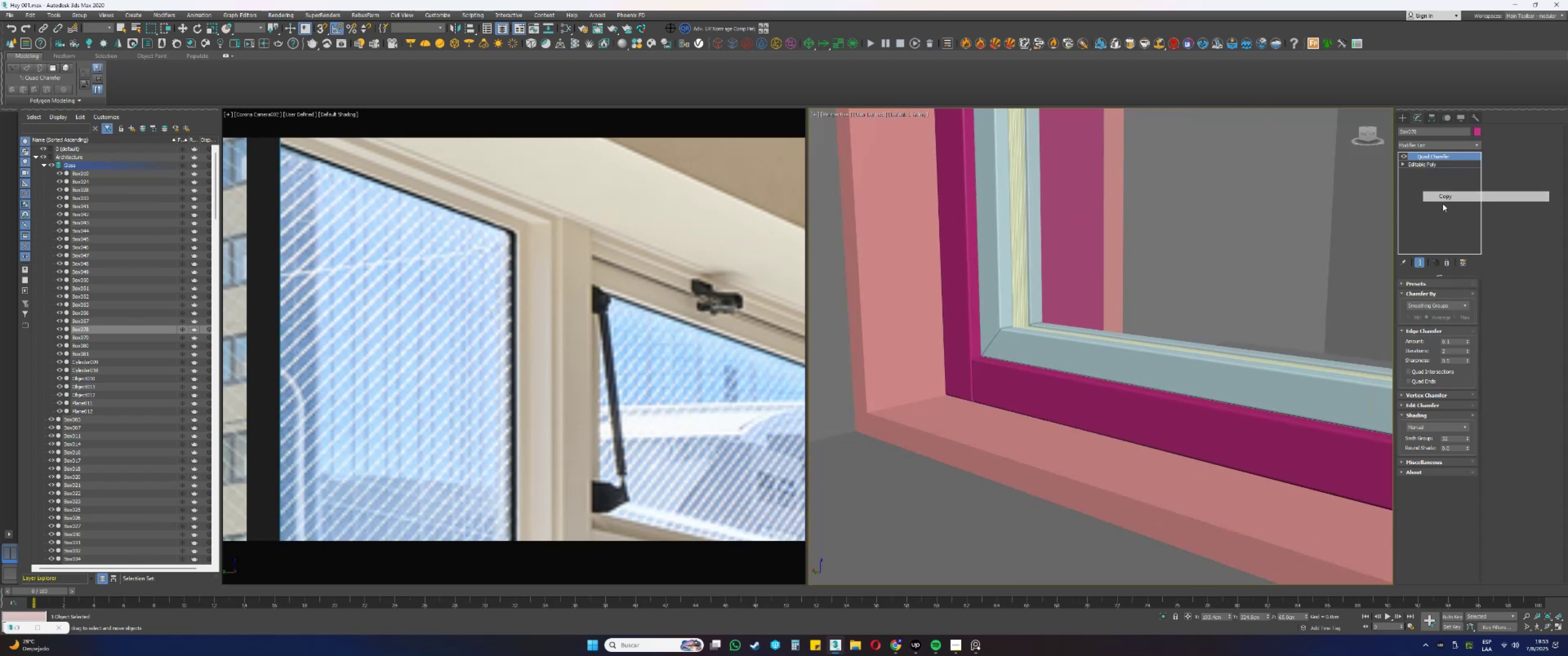 
scroll: coordinate [1047, 335], scroll_direction: down, amount: 4.0
 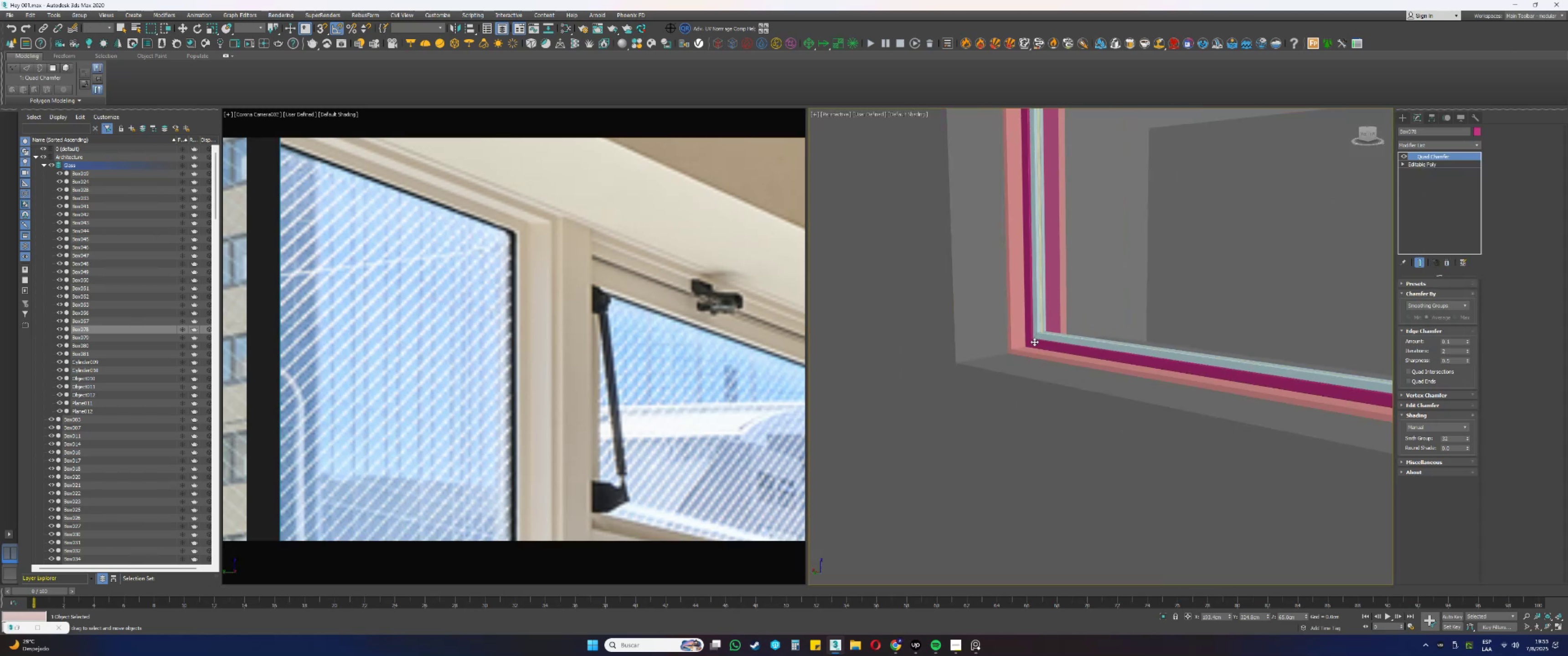 
left_click([1027, 342])
 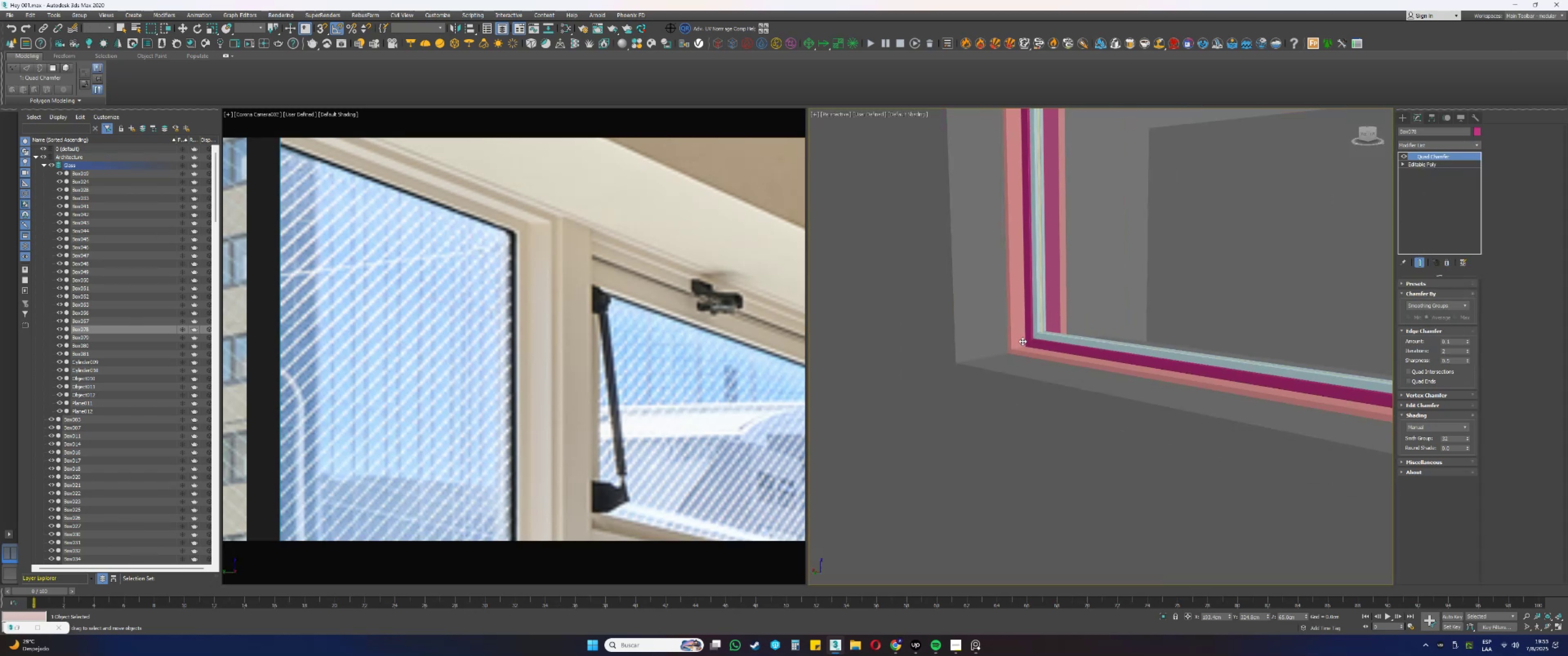 
scroll: coordinate [1019, 341], scroll_direction: up, amount: 3.0
 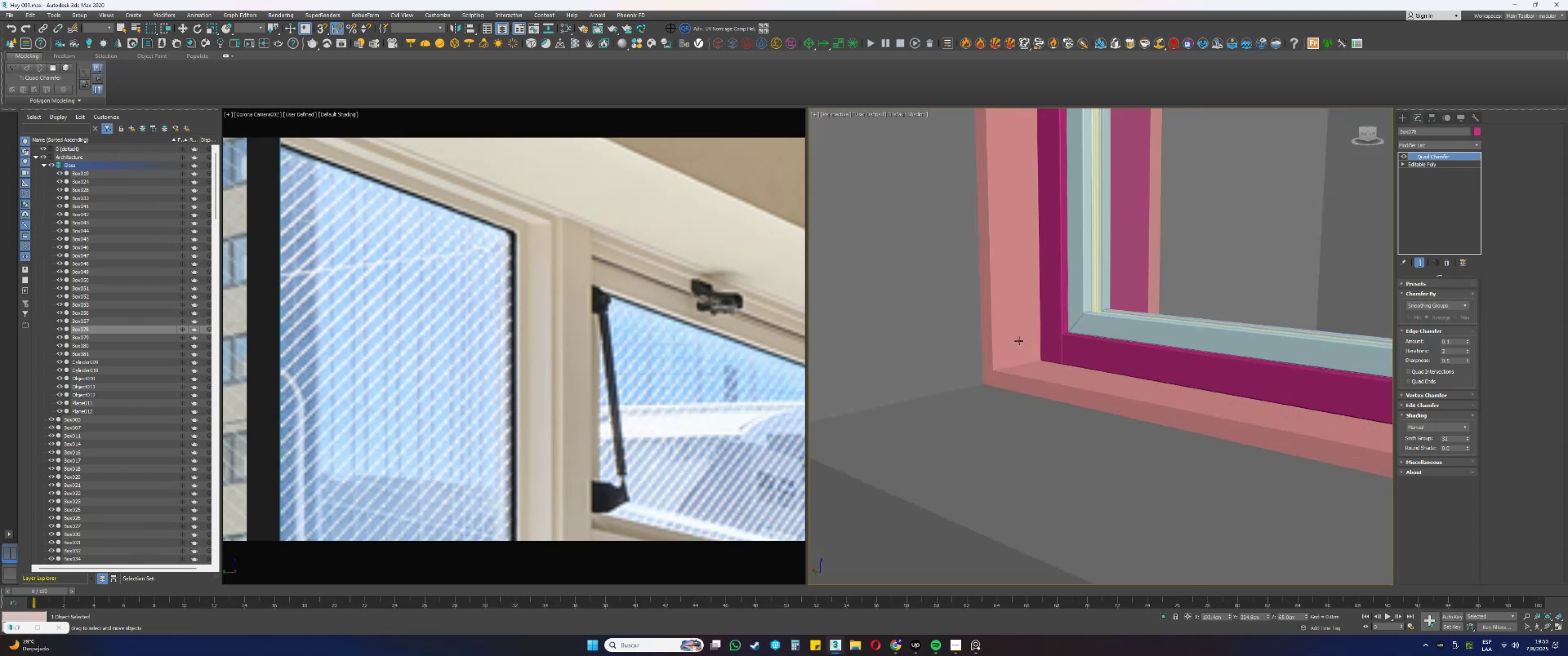 
key(F4)
 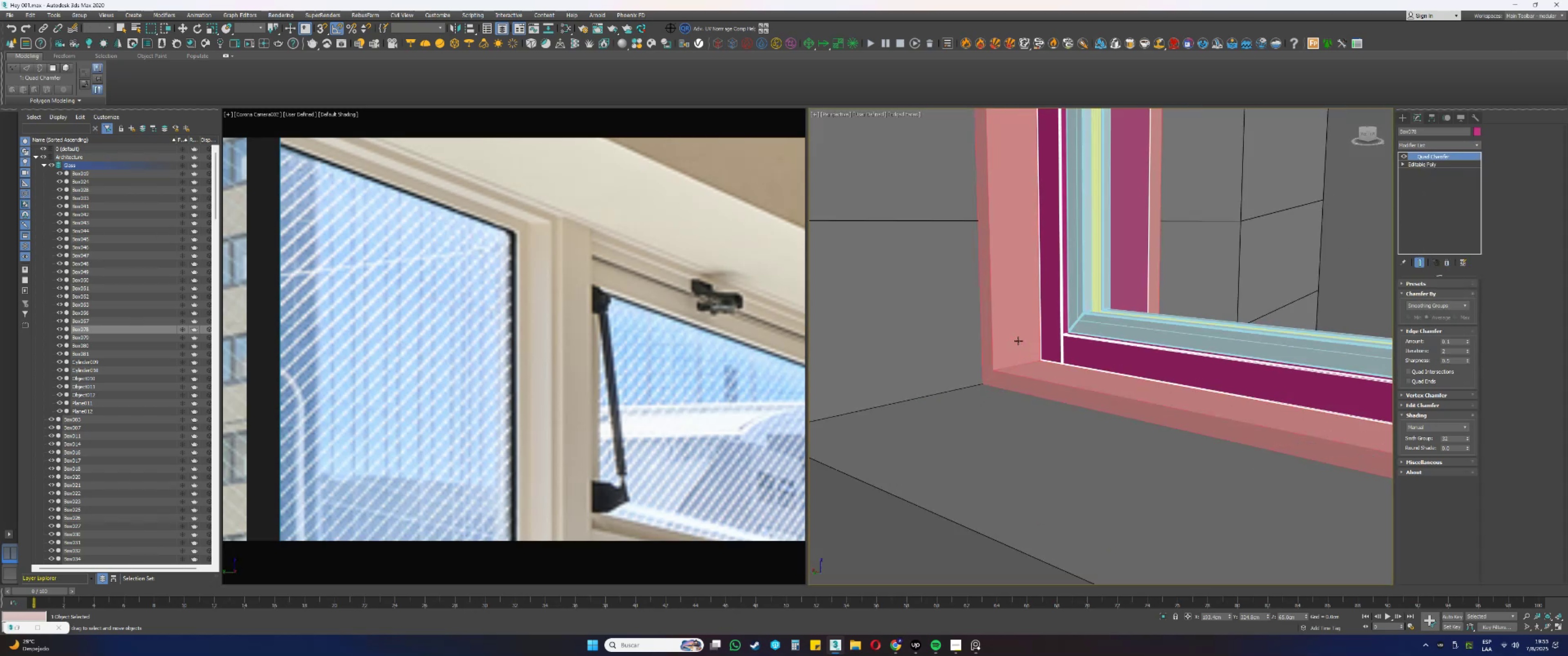 
left_click([1018, 341])
 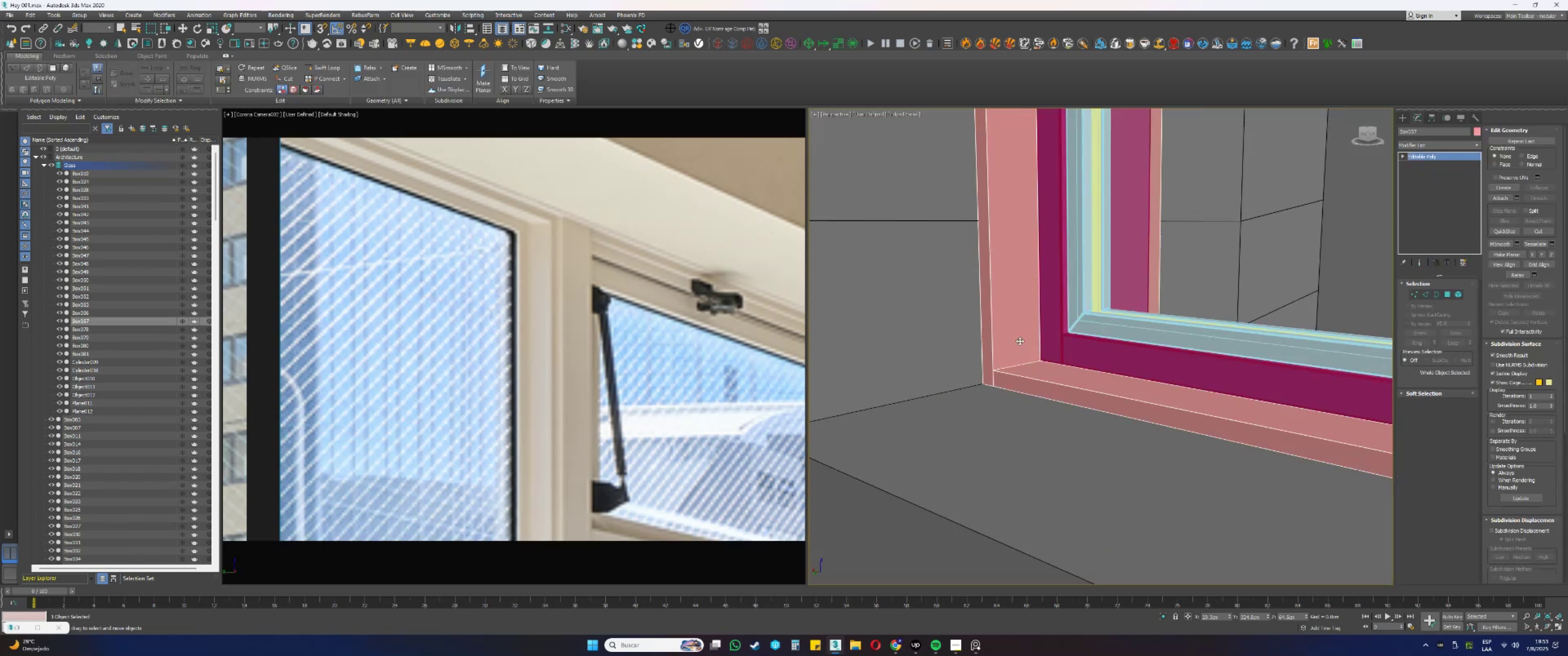 
scroll: coordinate [971, 405], scroll_direction: down, amount: 23.0
 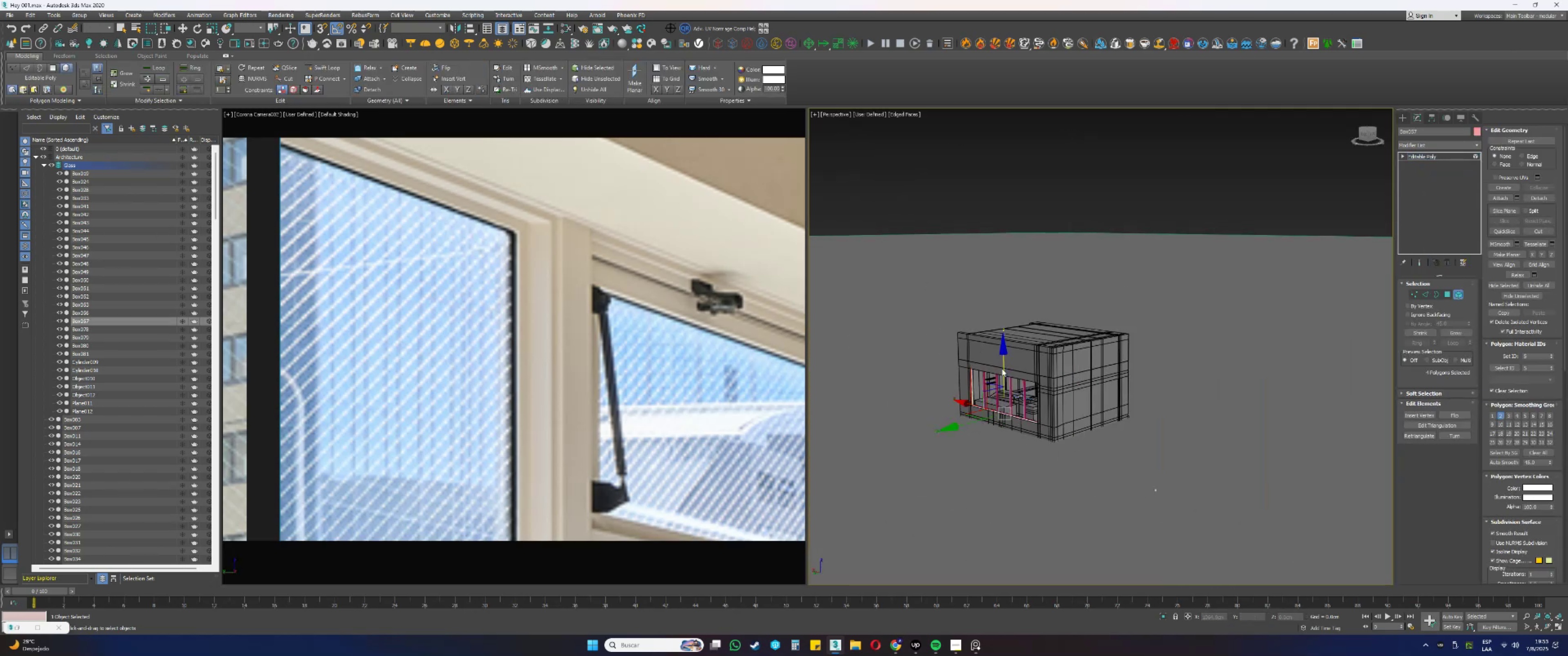 
key(5)
 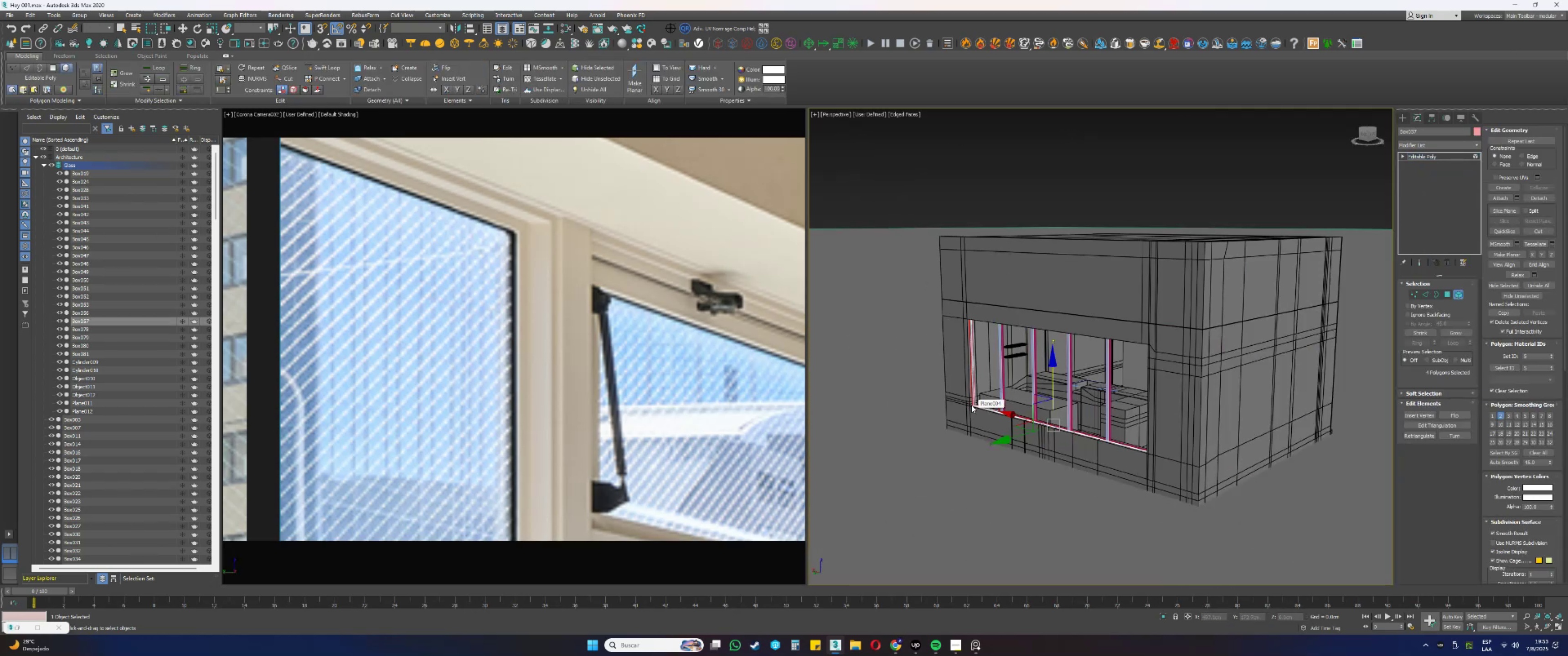 
left_click_drag(start_coordinate=[1156, 492], to_coordinate=[814, 274])
 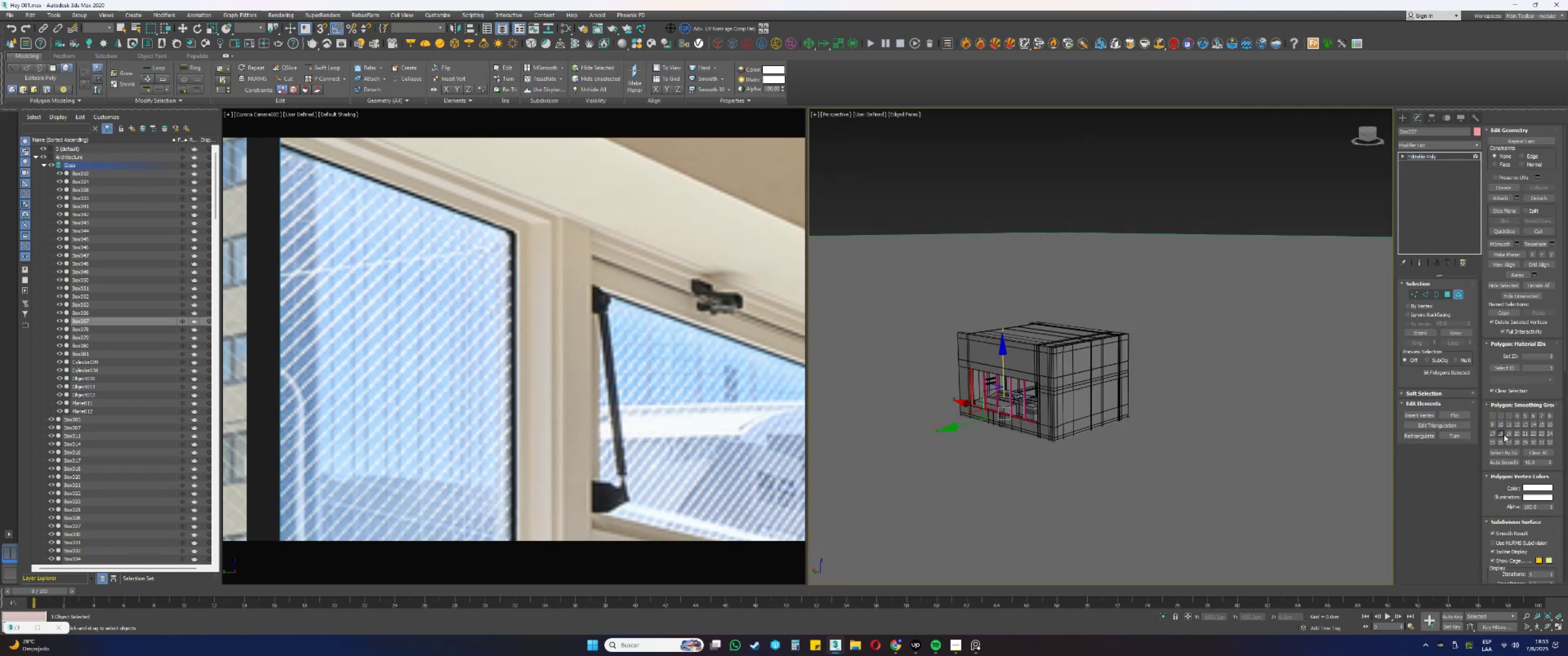 
left_click([1505, 461])
 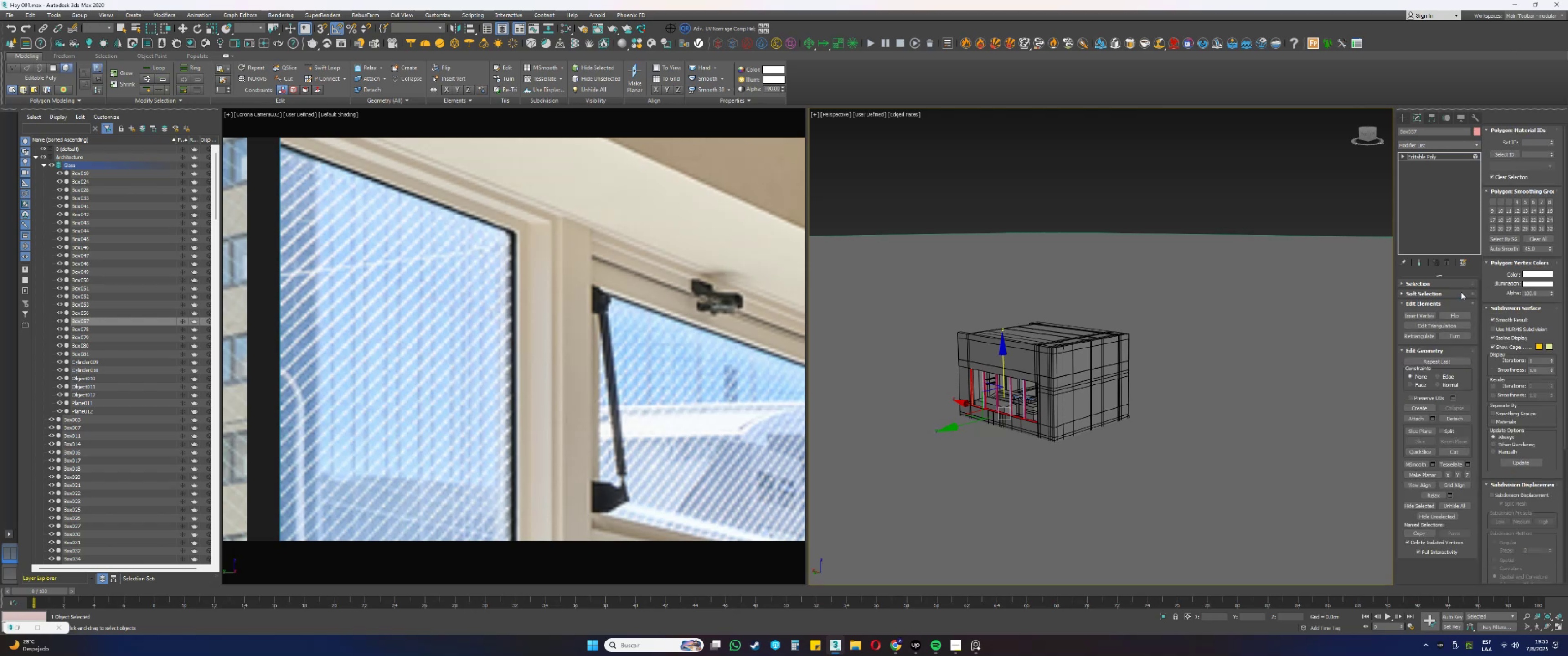 
left_click([1462, 293])
 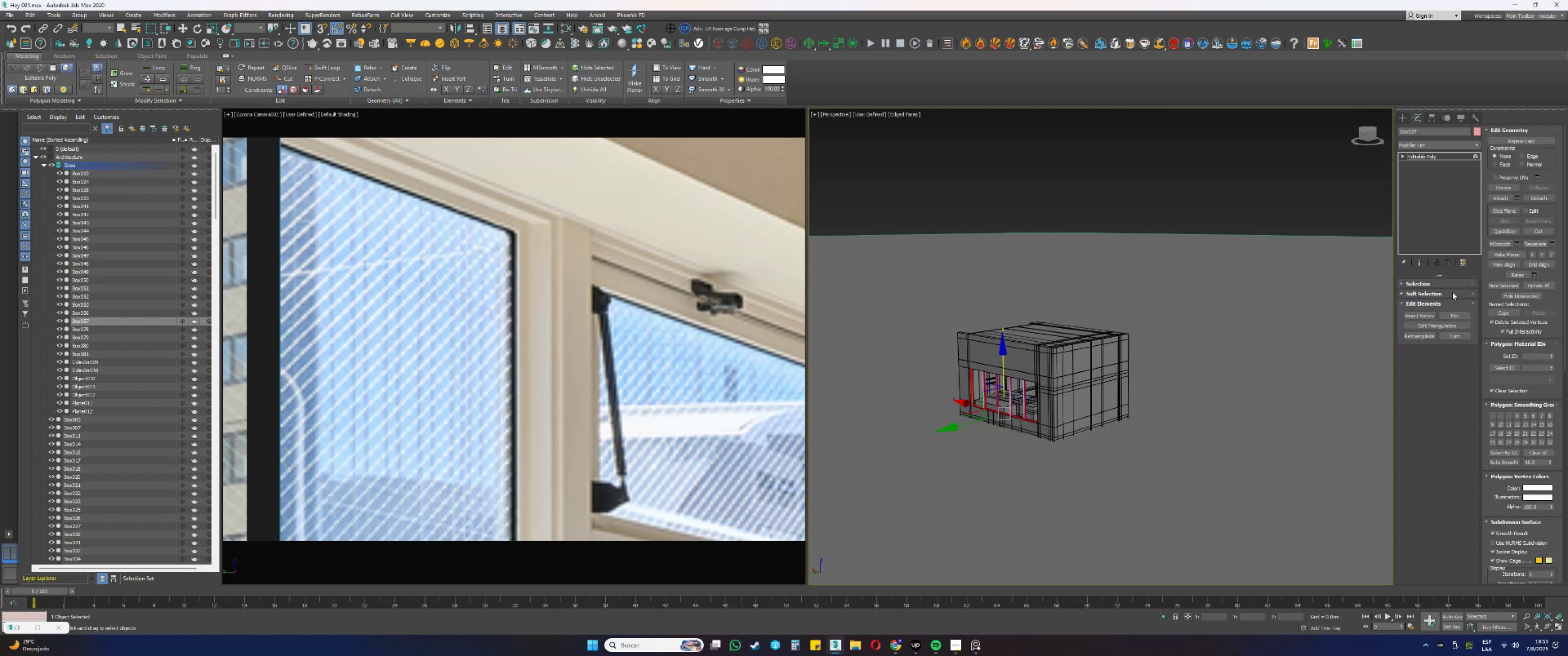 
double_click([1449, 284])
 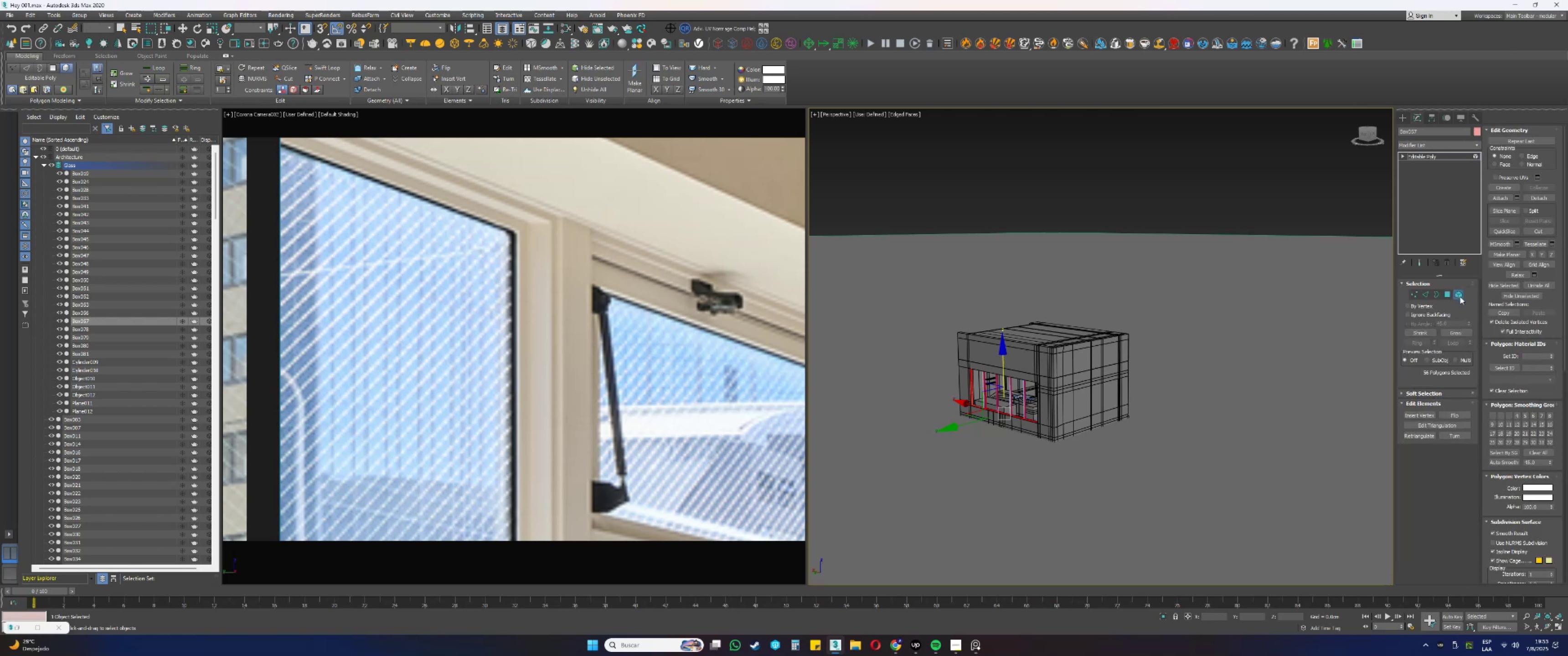 
triple_click([1461, 298])
 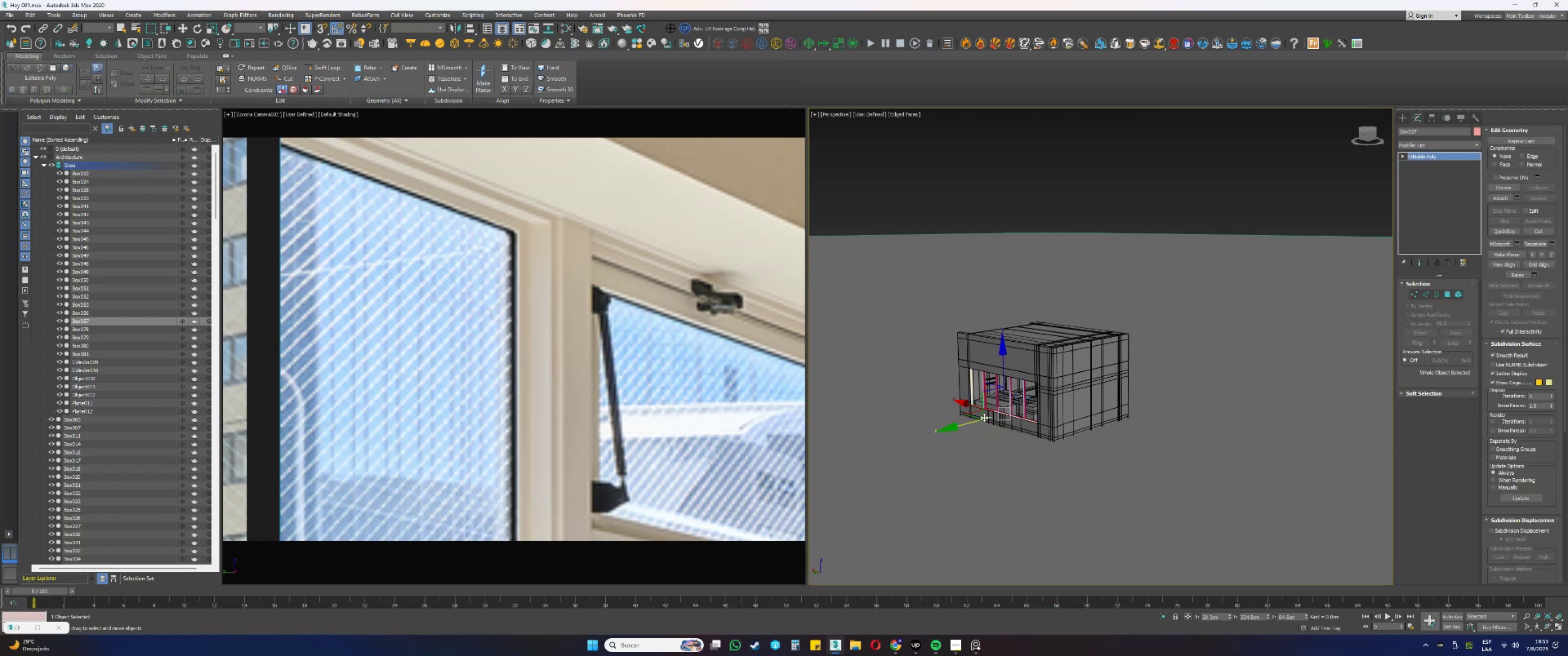 
hold_key(key=AltLeft, duration=0.65)
 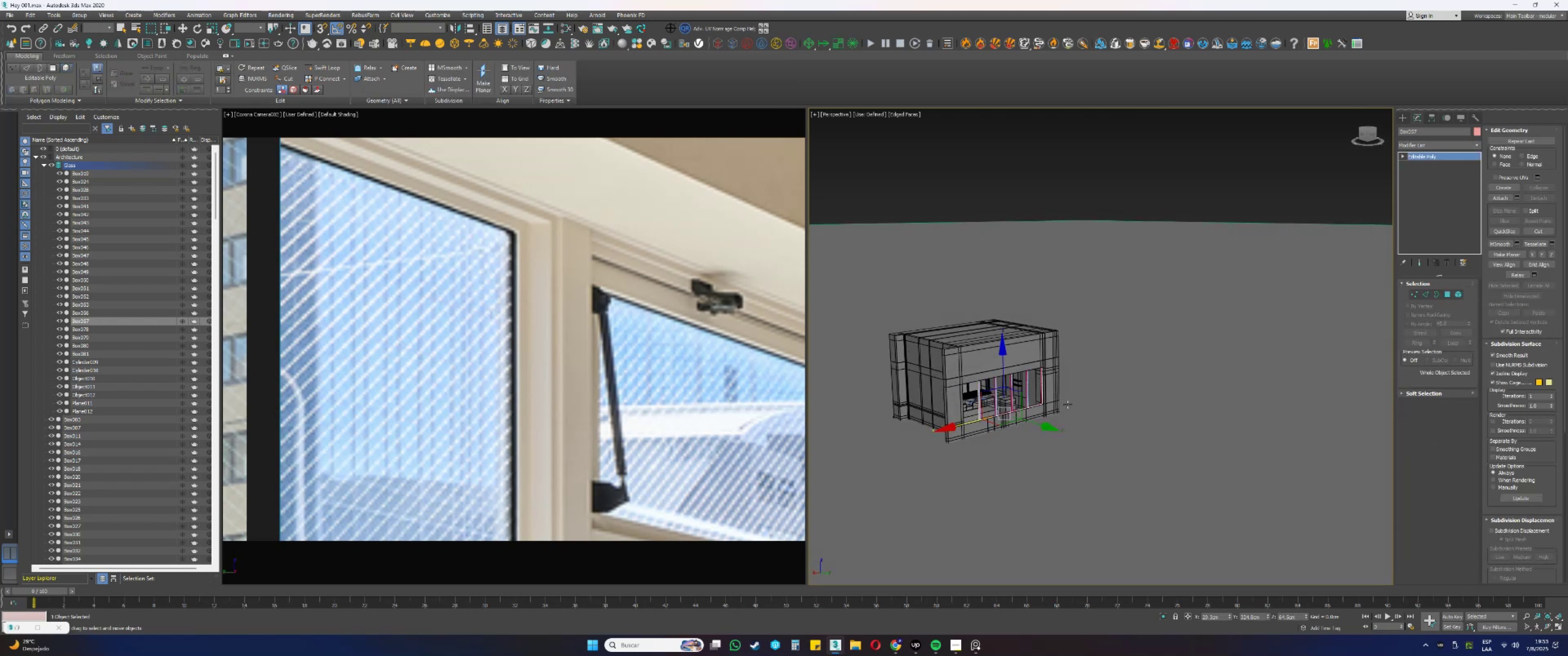 
scroll: coordinate [1070, 408], scroll_direction: up, amount: 14.0
 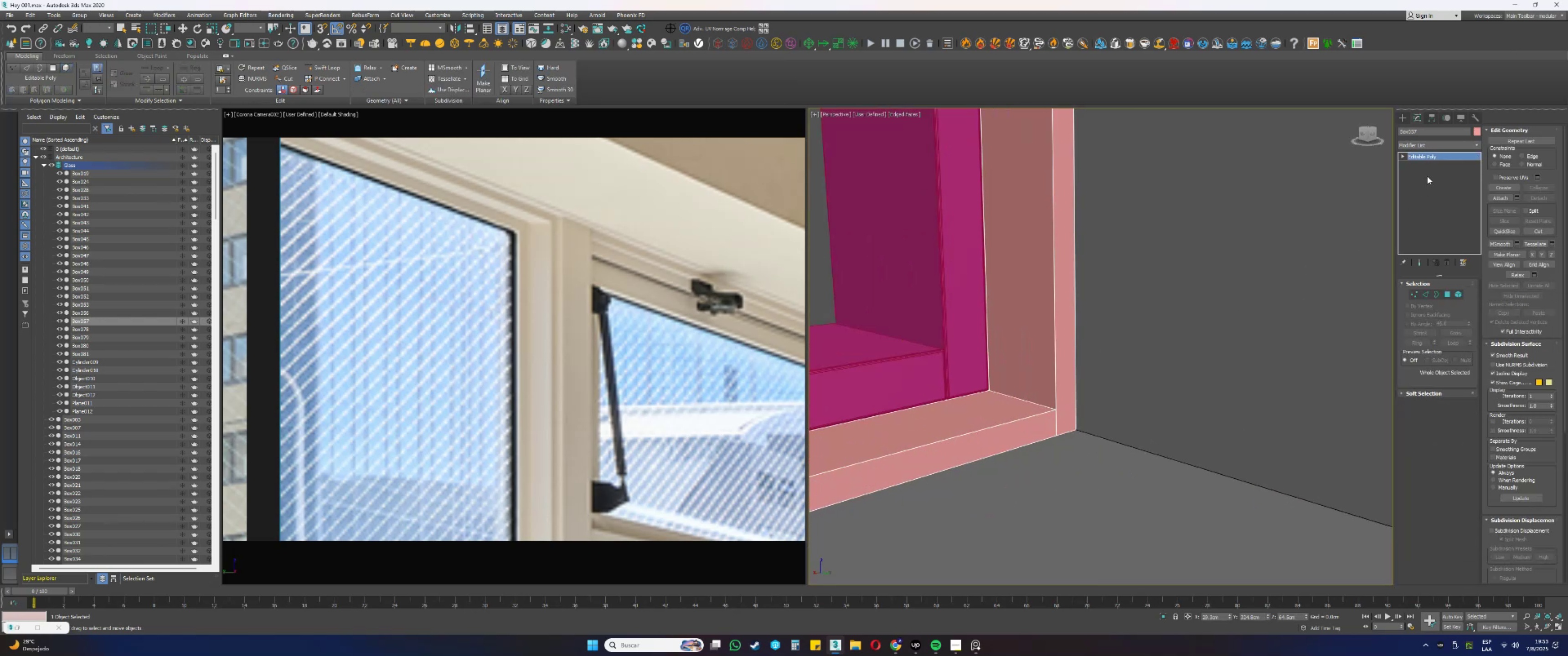 
right_click([1422, 157])
 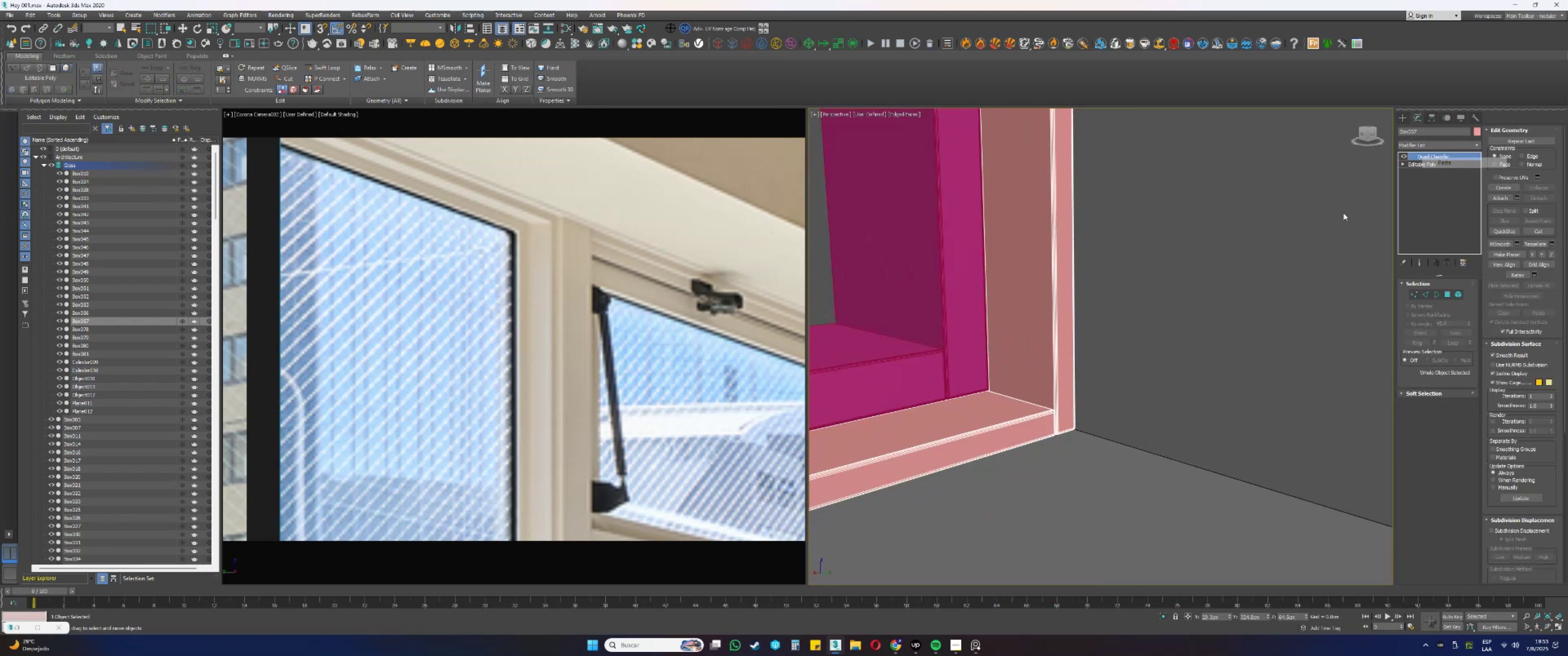 
key(F3)
 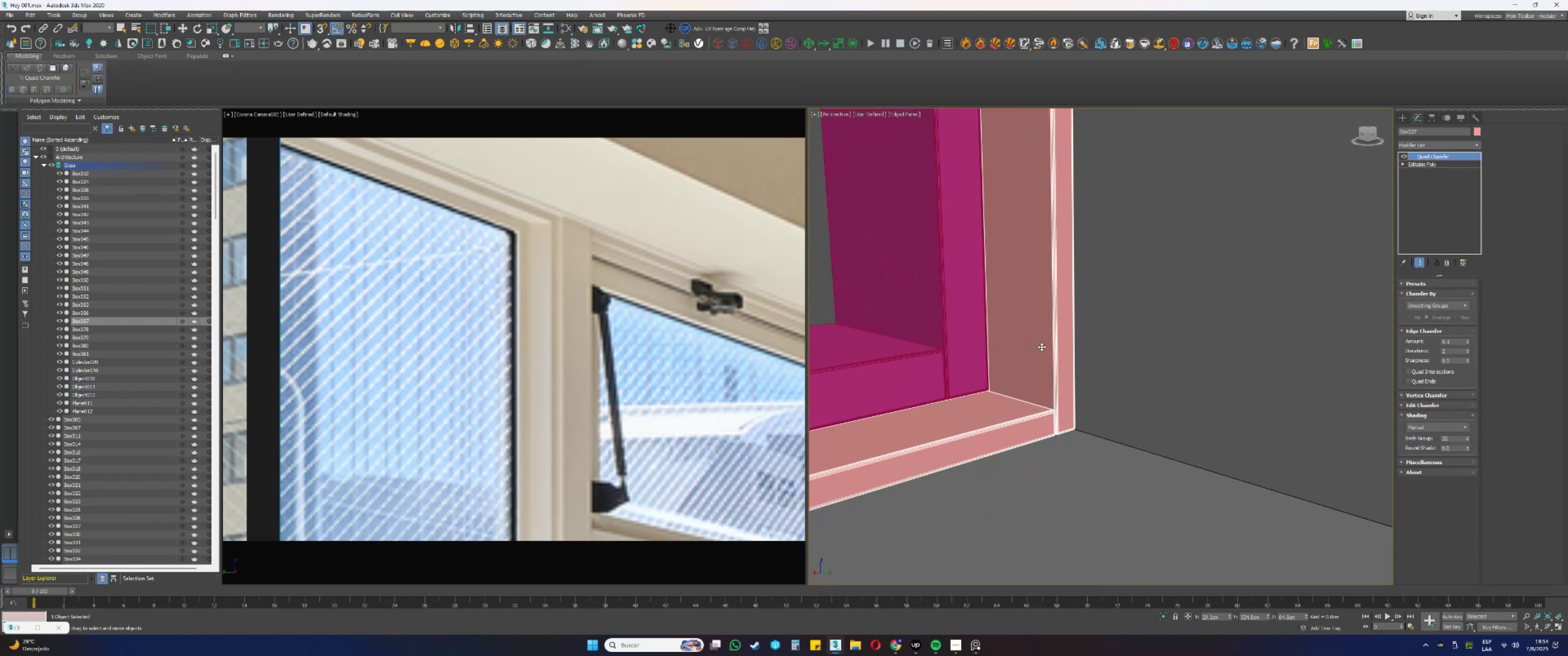 
key(F3)
 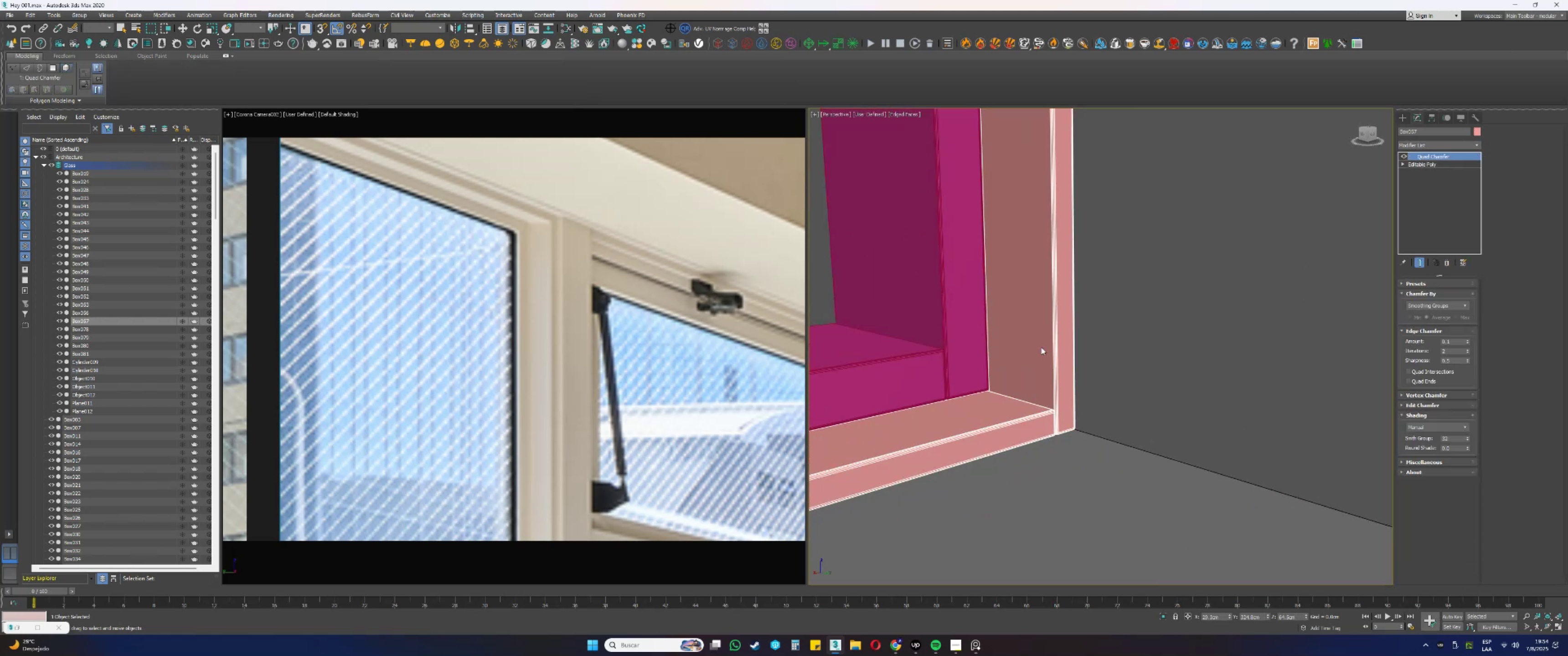 
key(F4)
 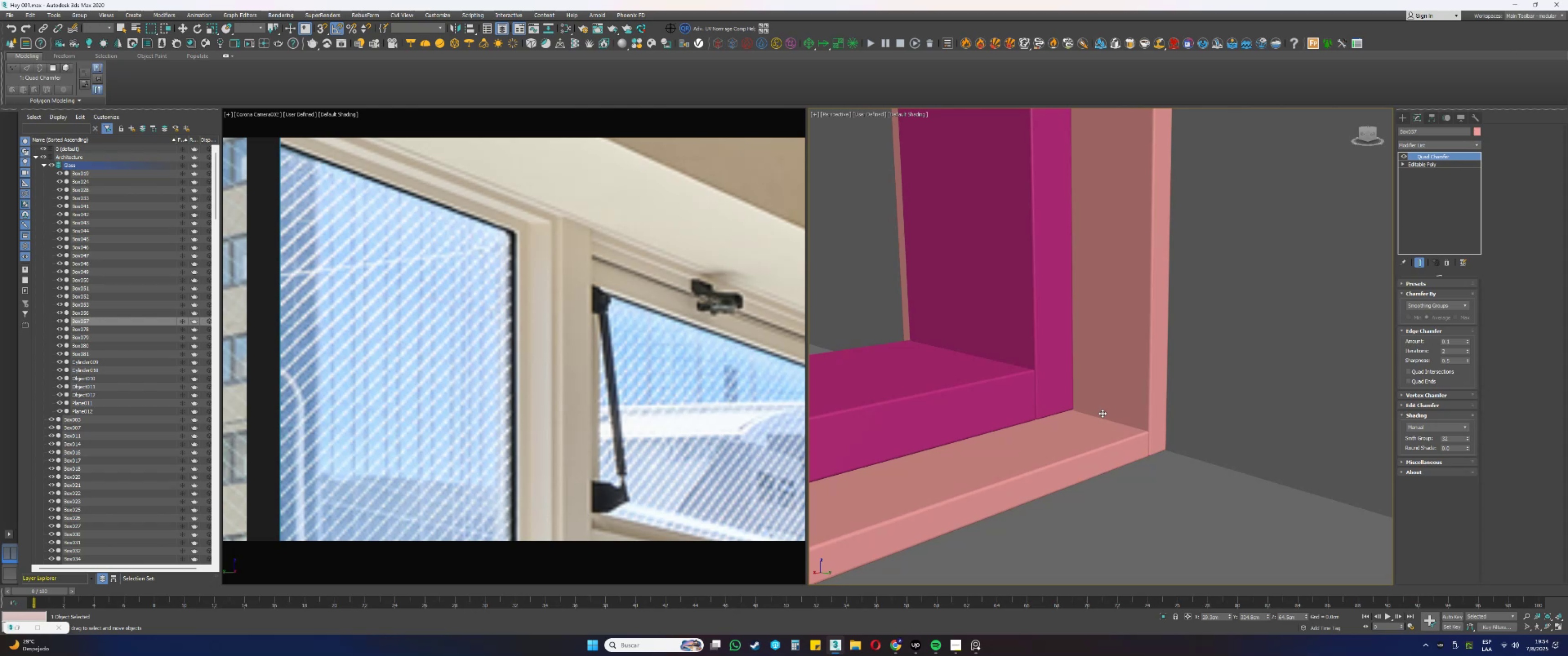 
wait(7.55)
 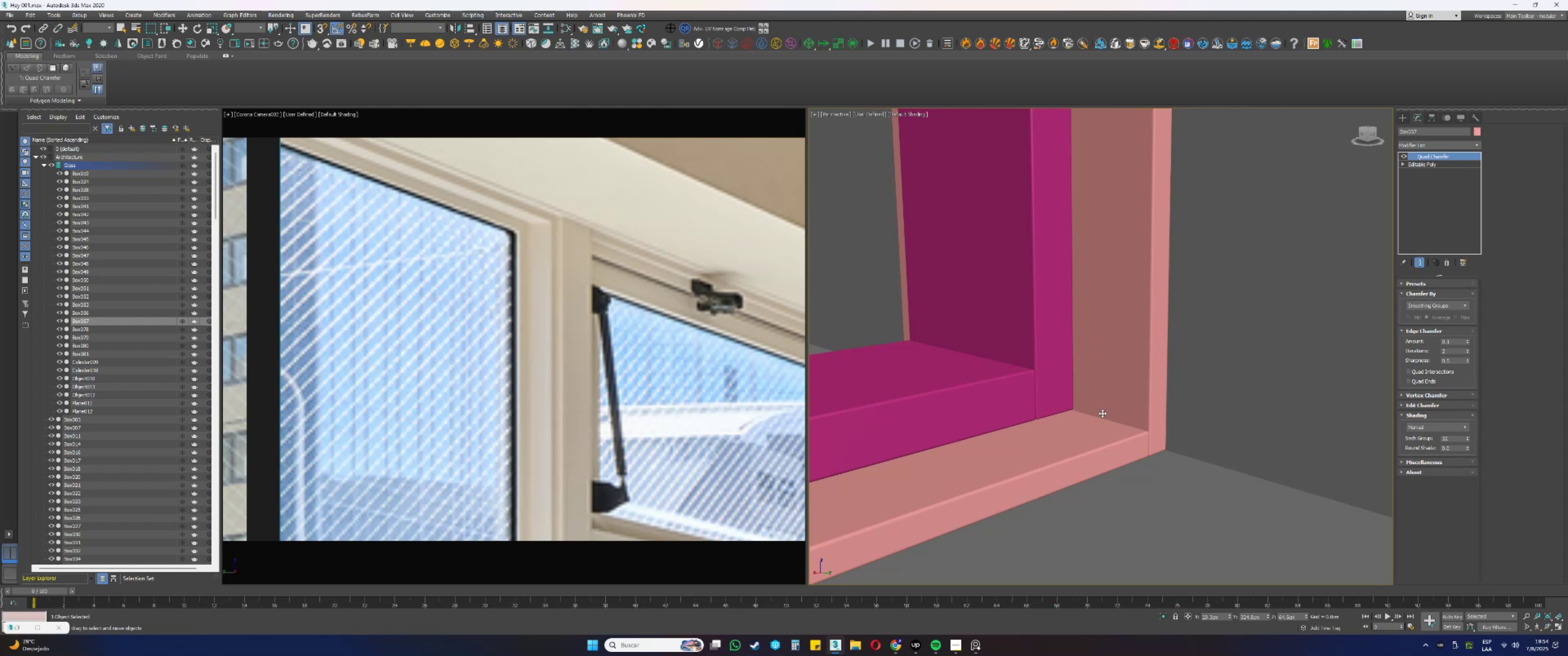 
scroll: coordinate [1099, 415], scroll_direction: down, amount: 11.0
 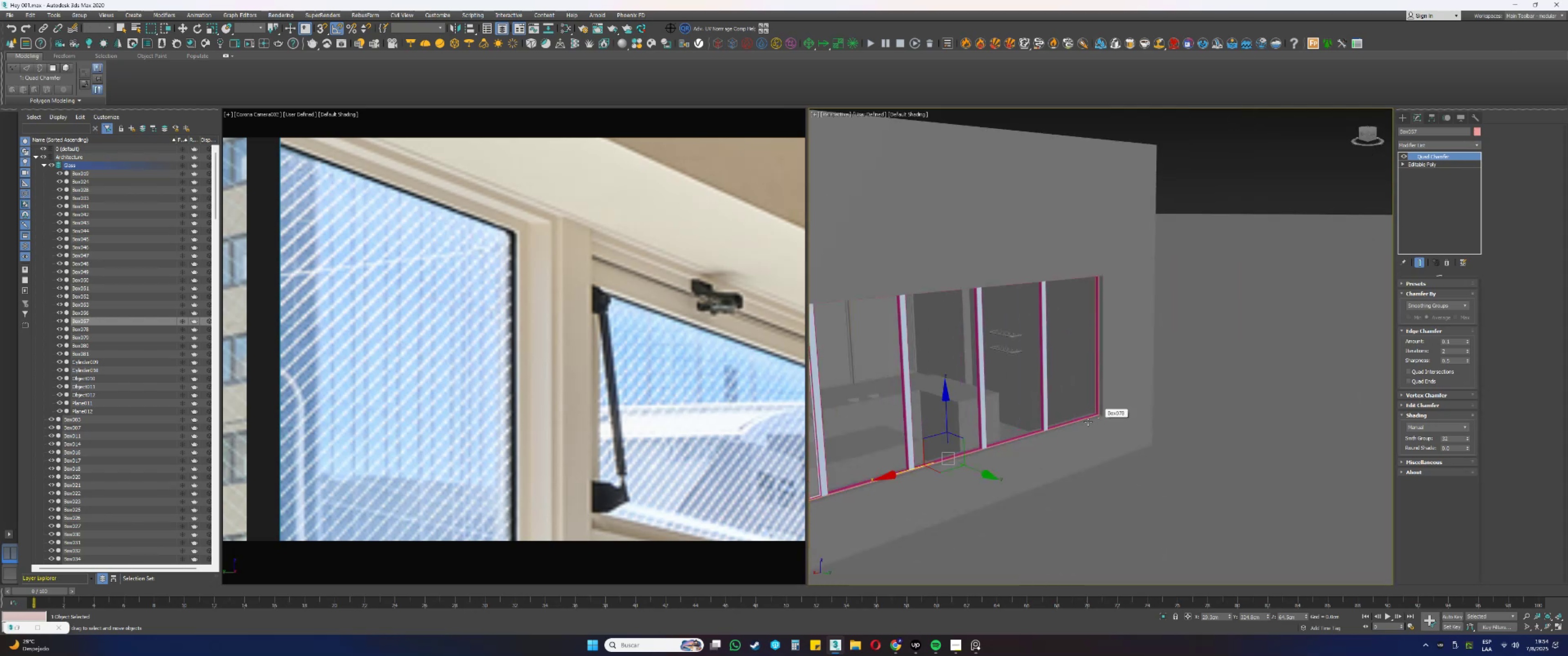 
key(Alt+AltLeft)
 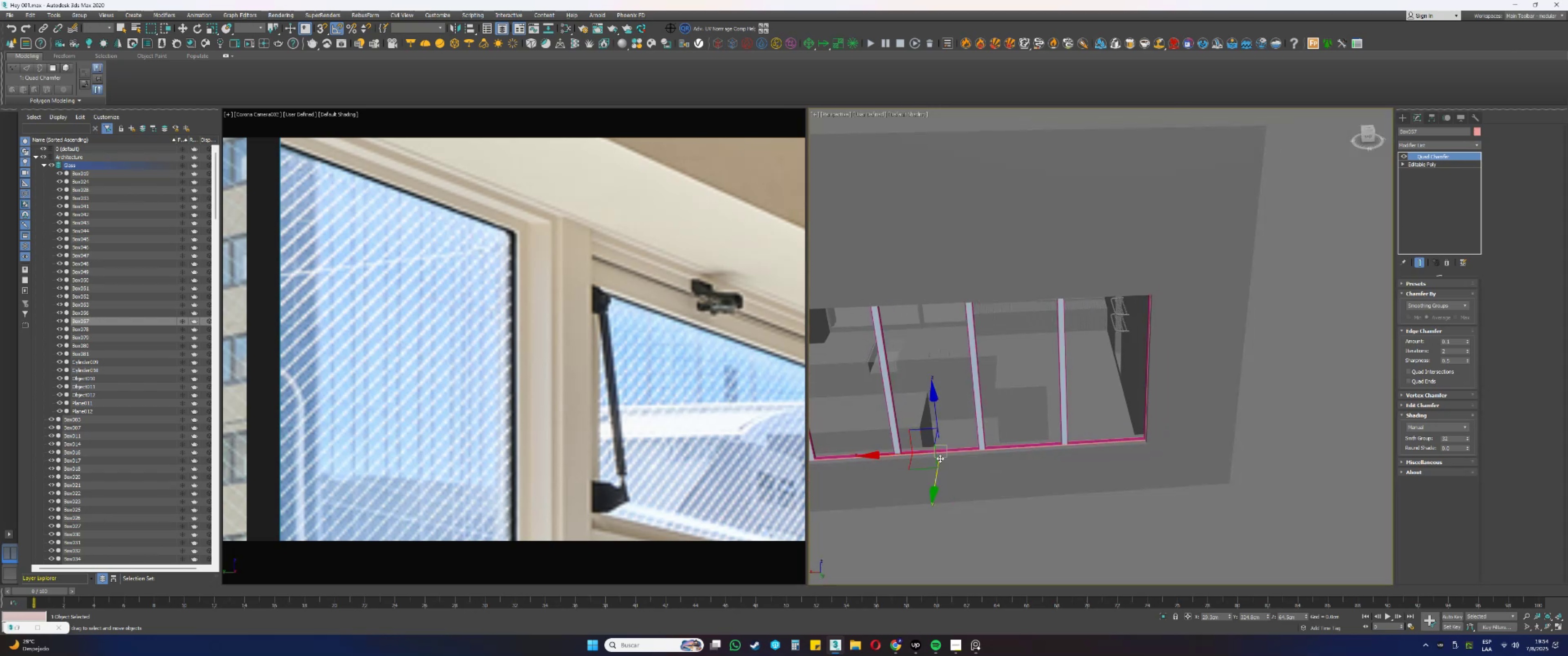 
key(Alt+AltLeft)
 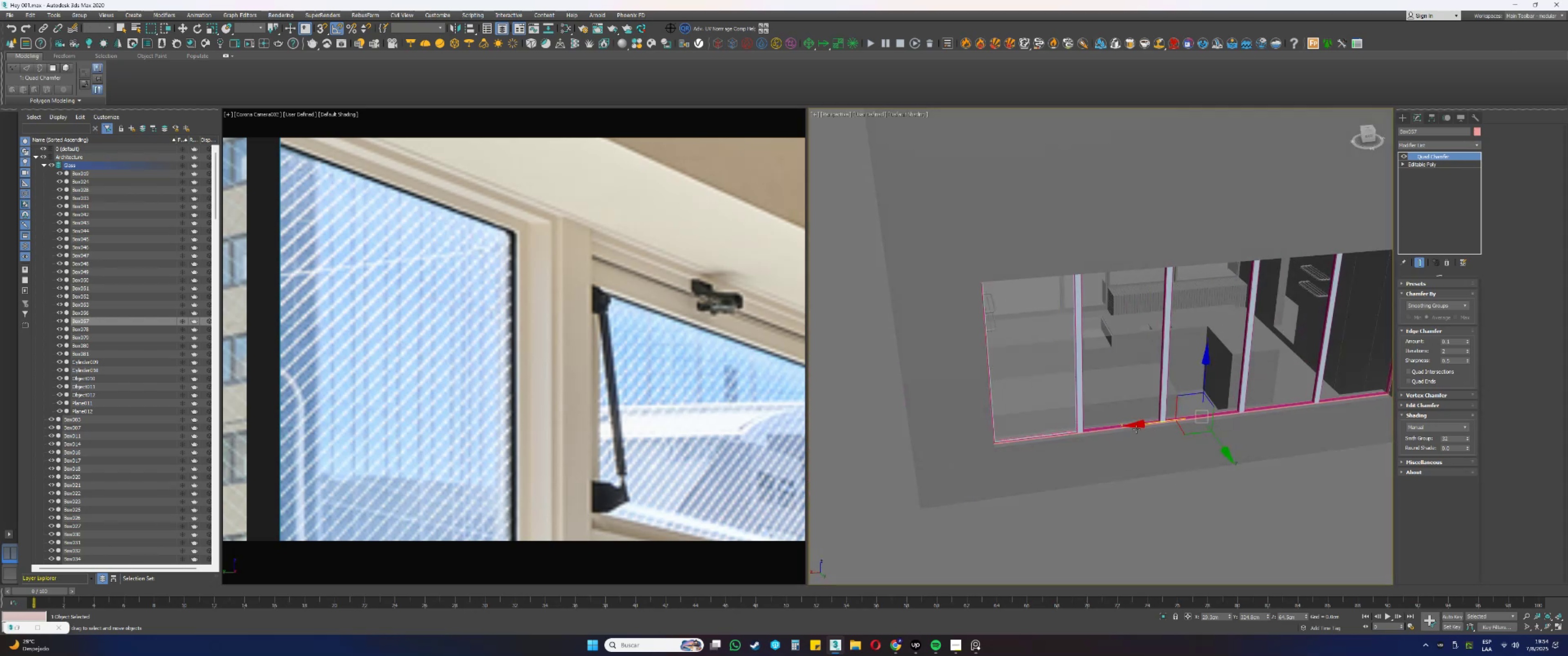 
scroll: coordinate [1093, 427], scroll_direction: up, amount: 10.0
 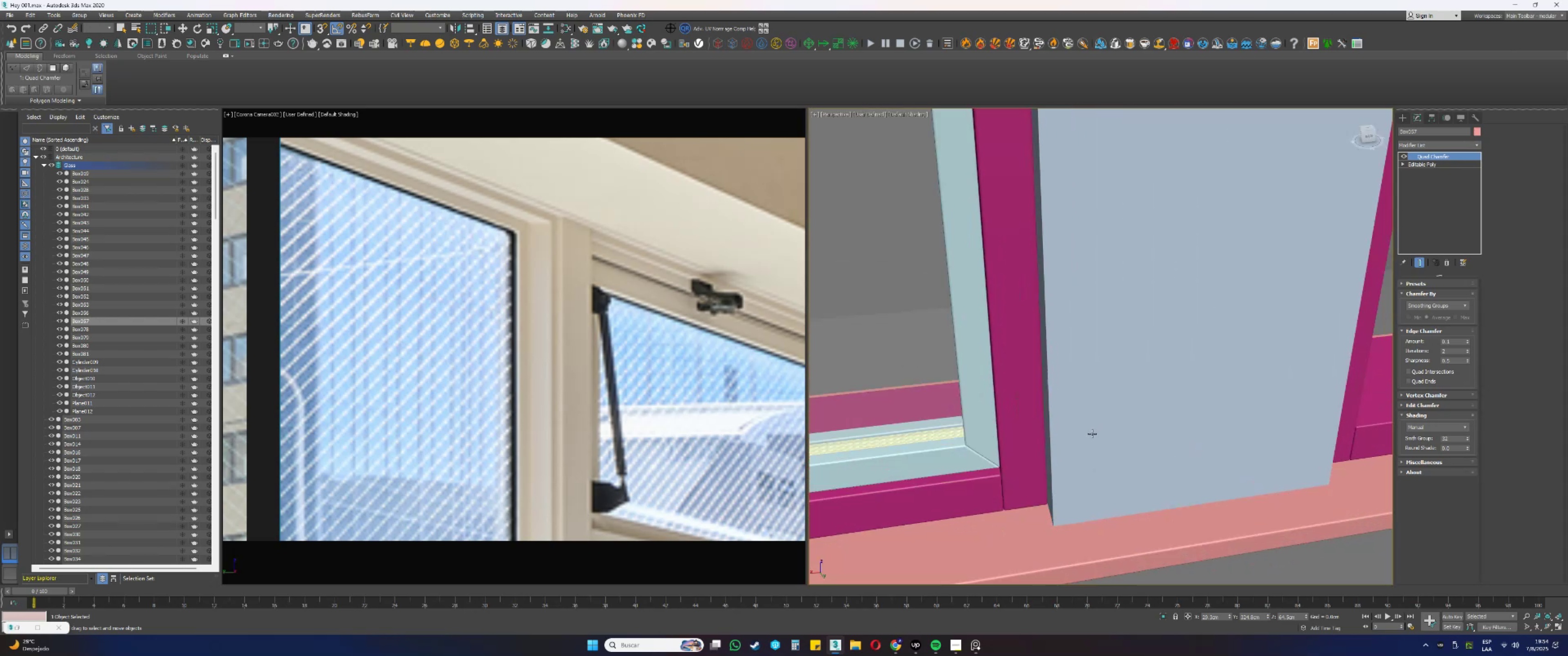 
left_click([1092, 434])
 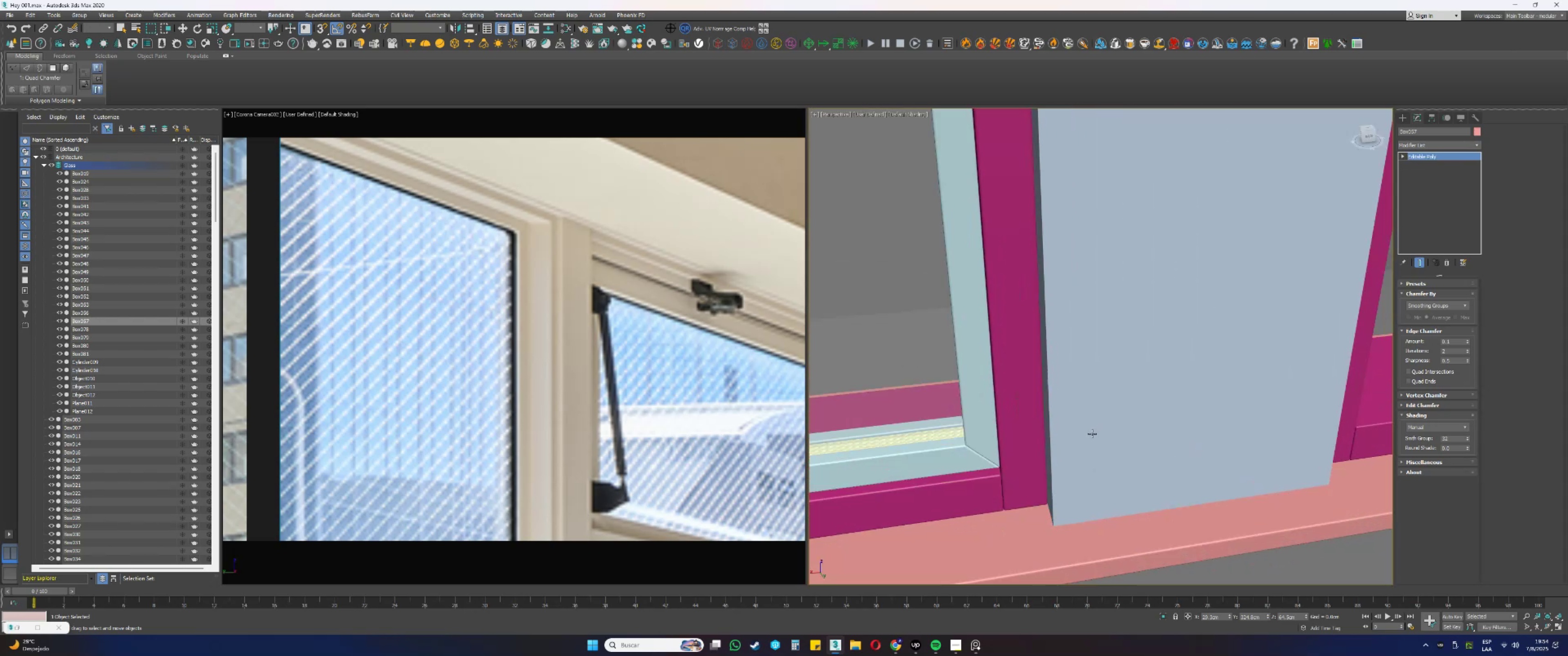 
scroll: coordinate [1092, 431], scroll_direction: down, amount: 3.0
 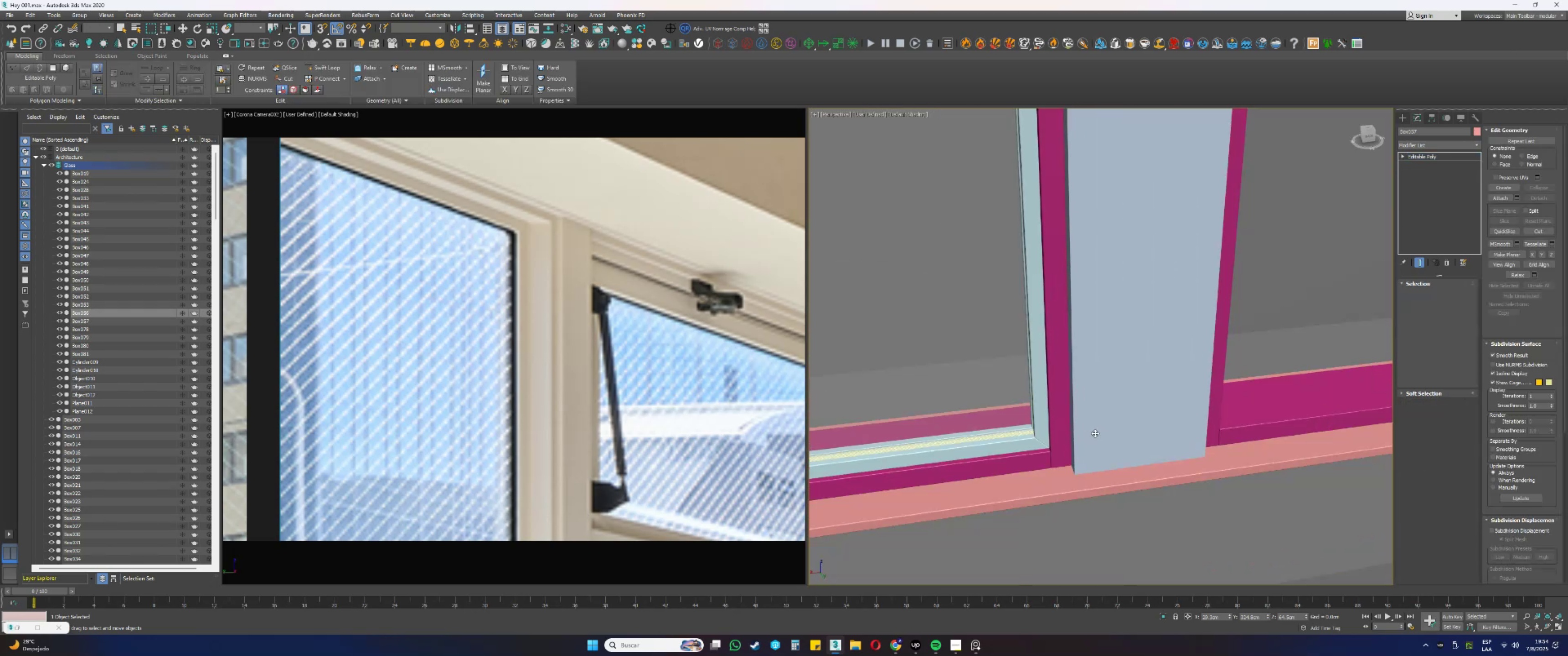 
key(Alt+AltLeft)
 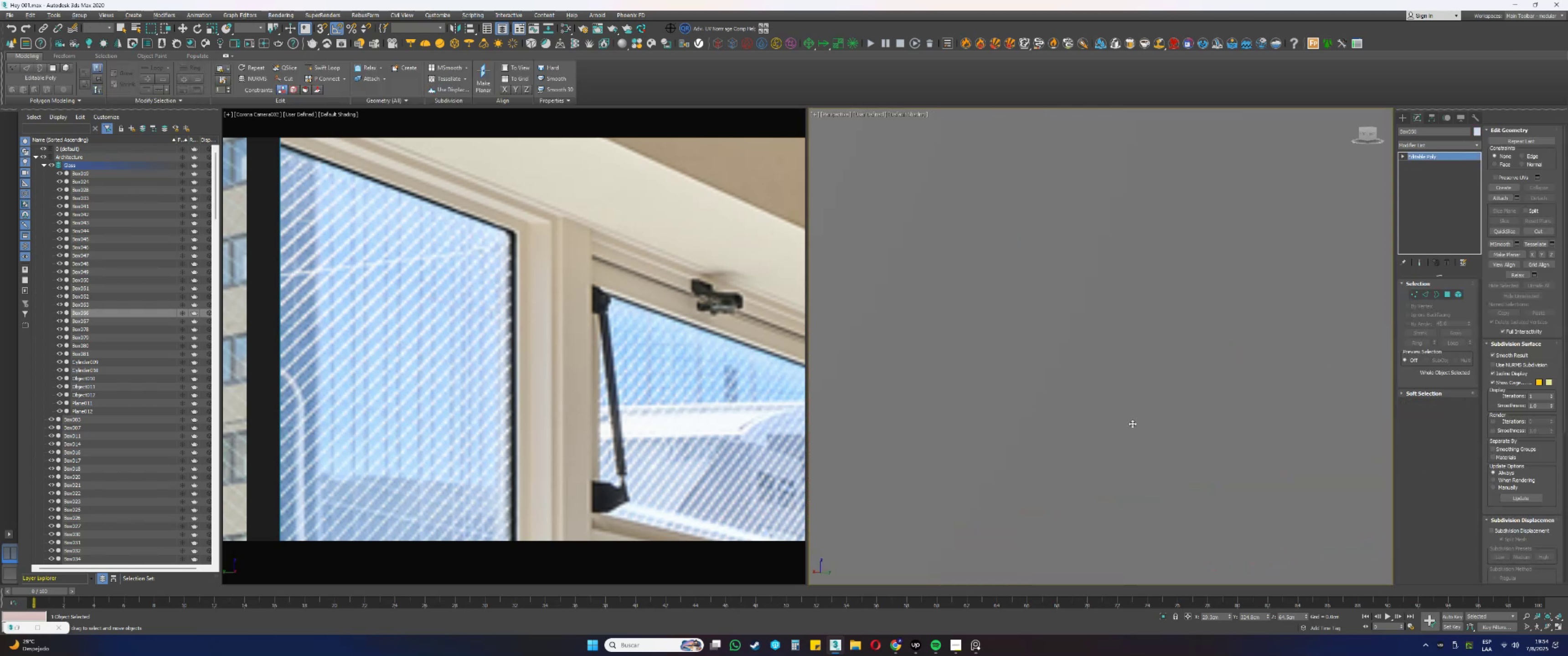 
scroll: coordinate [1090, 417], scroll_direction: down, amount: 20.0
 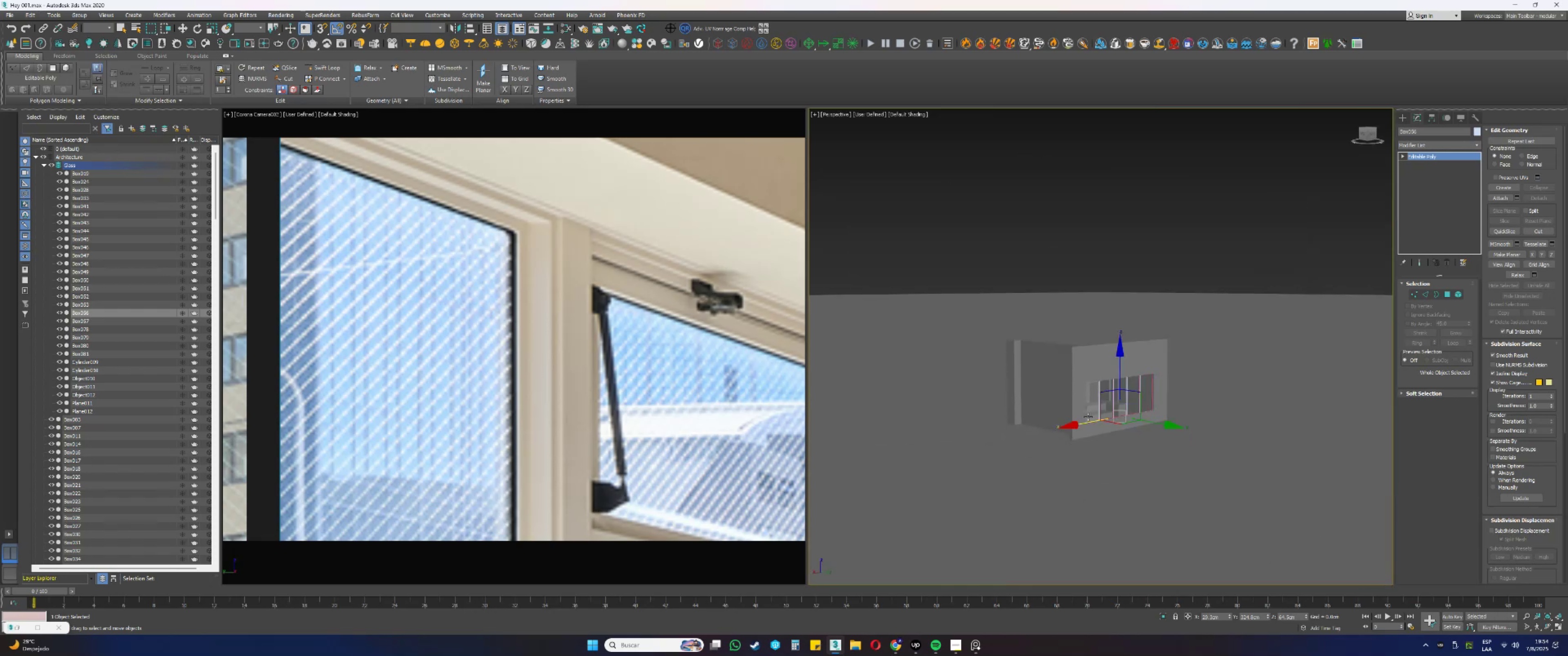 
key(5)
 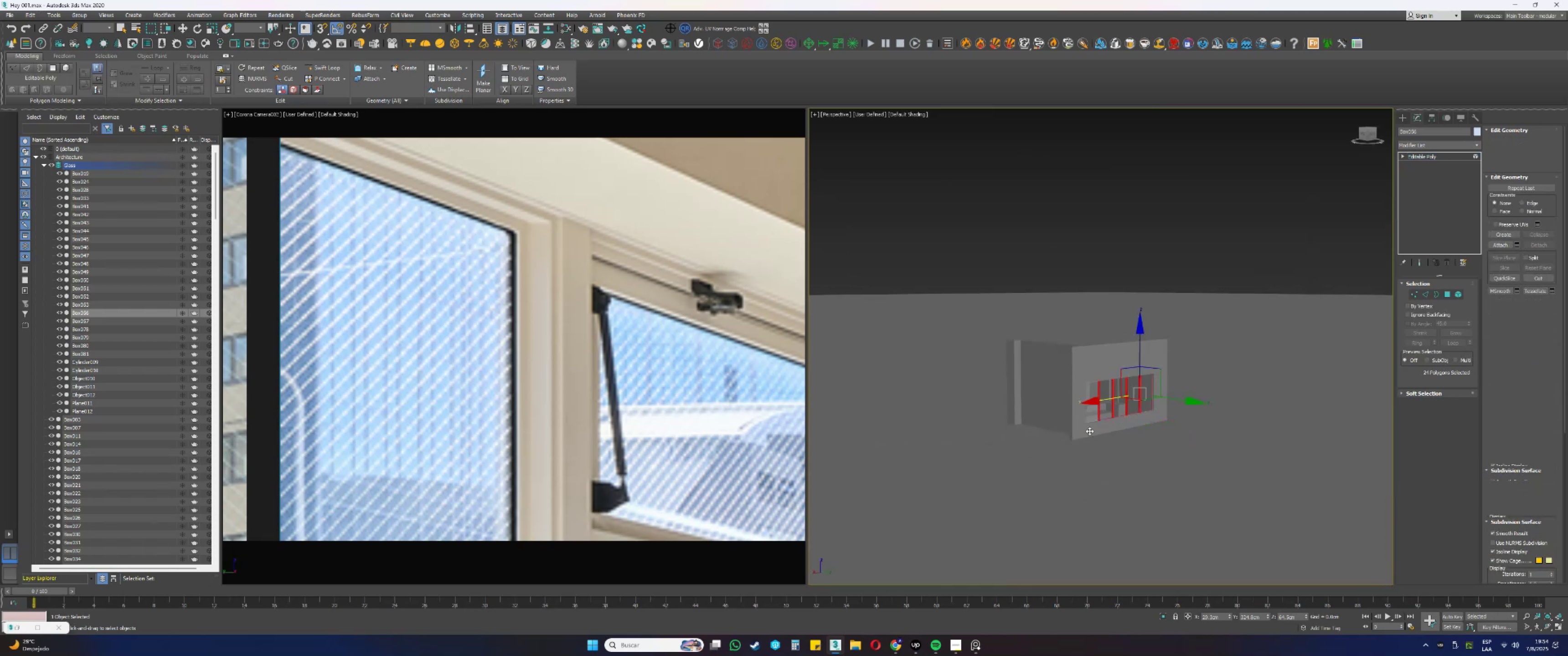 
key(F3)
 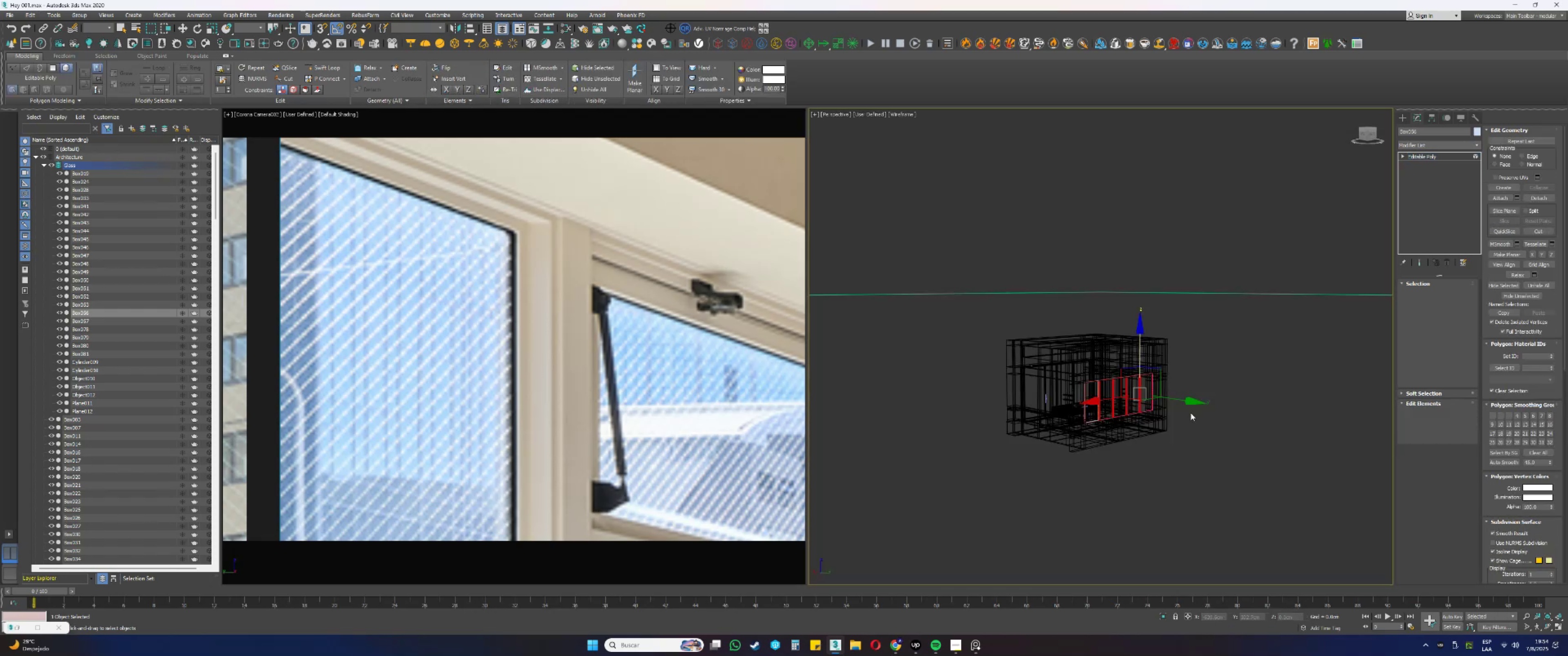 
left_click_drag(start_coordinate=[1212, 487], to_coordinate=[1014, 312])
 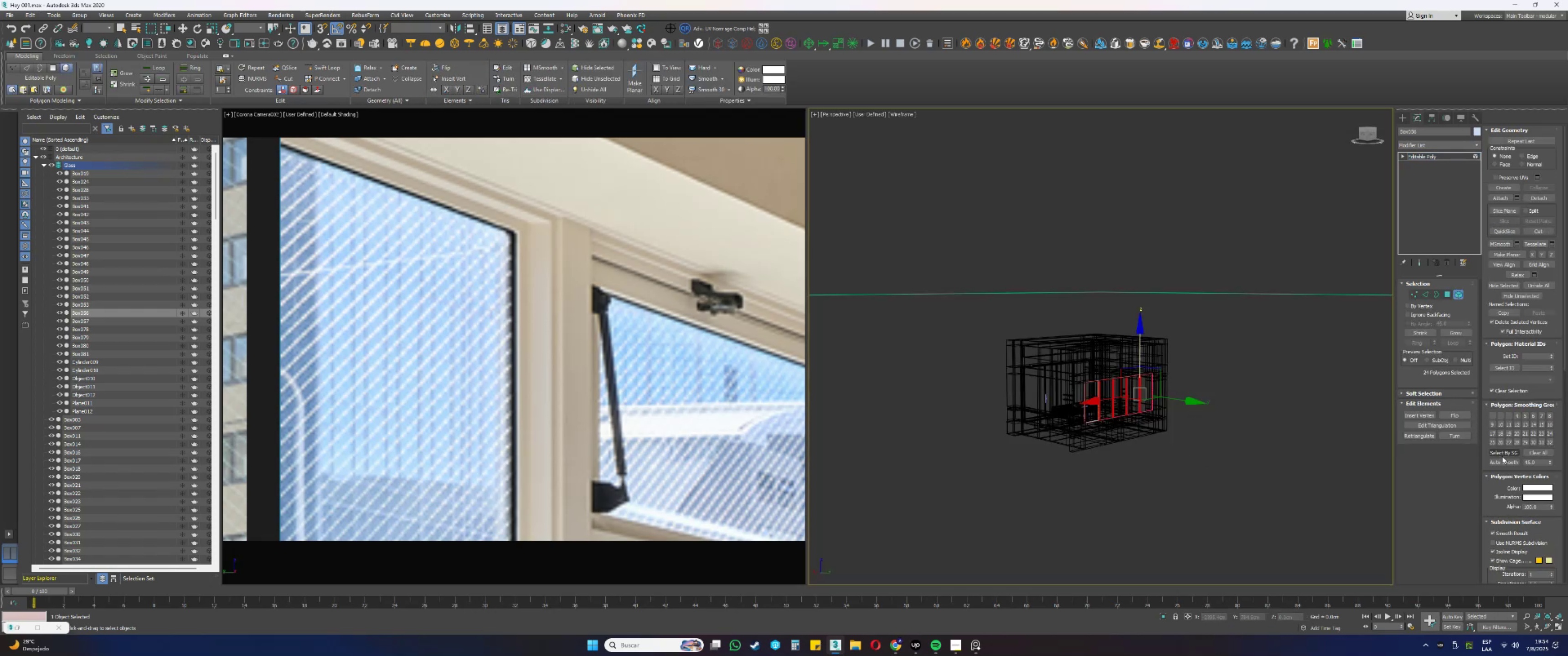 
key(F3)
 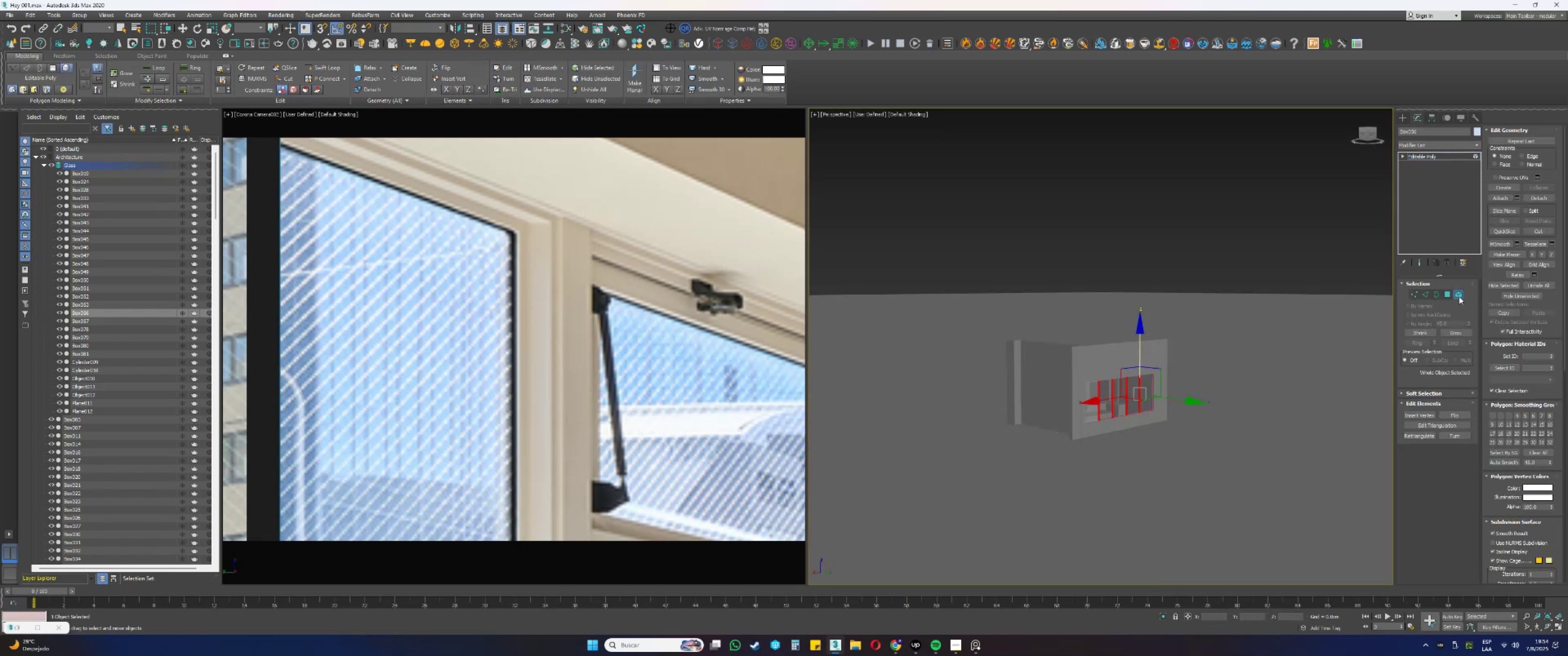 
key(Alt+AltLeft)
 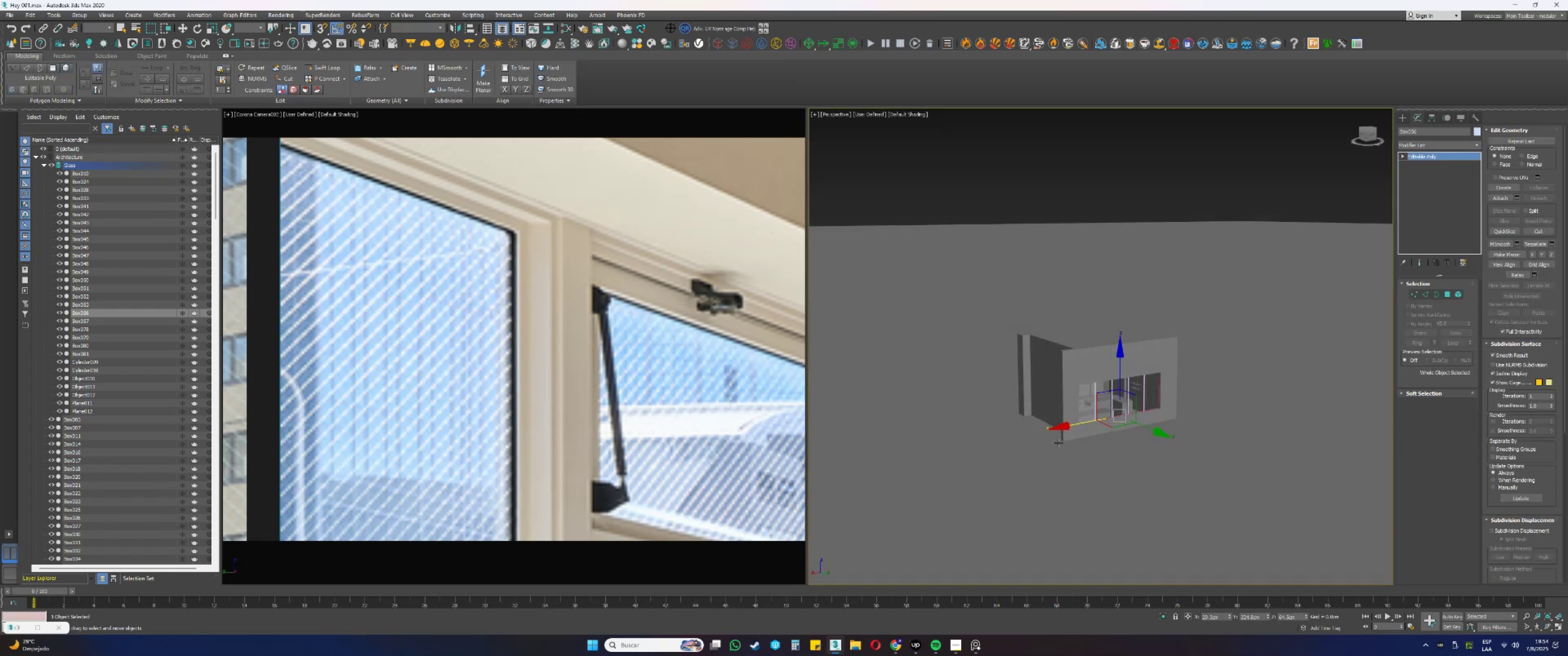 
scroll: coordinate [1050, 443], scroll_direction: up, amount: 12.0
 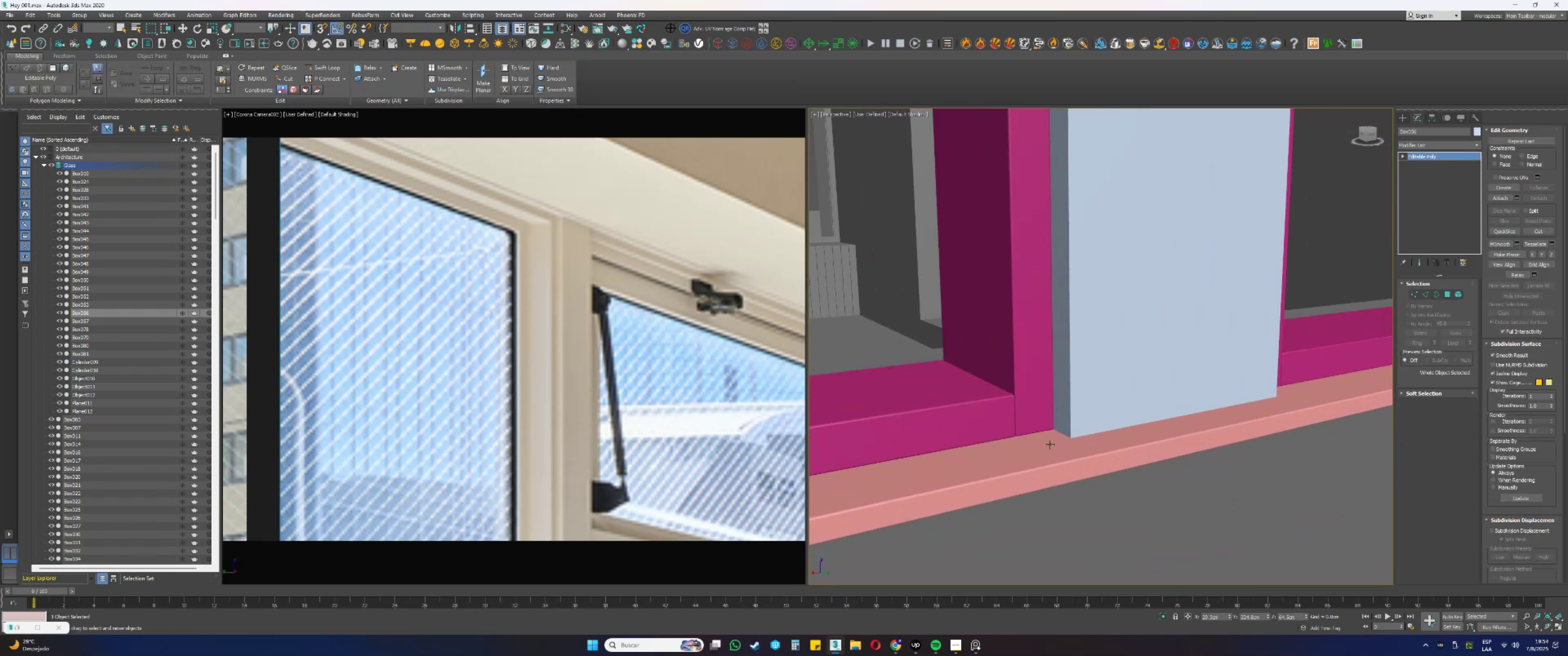 
key(F4)
 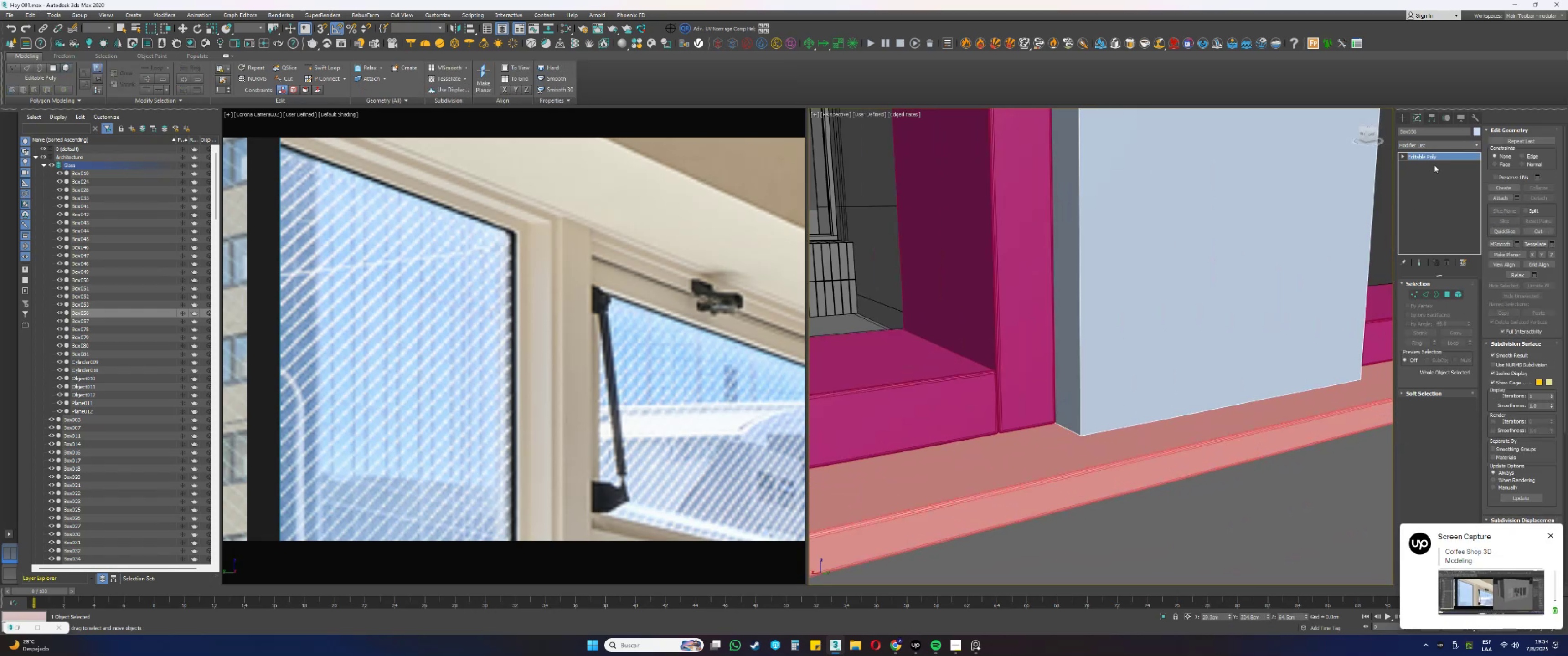 
double_click([1427, 157])
 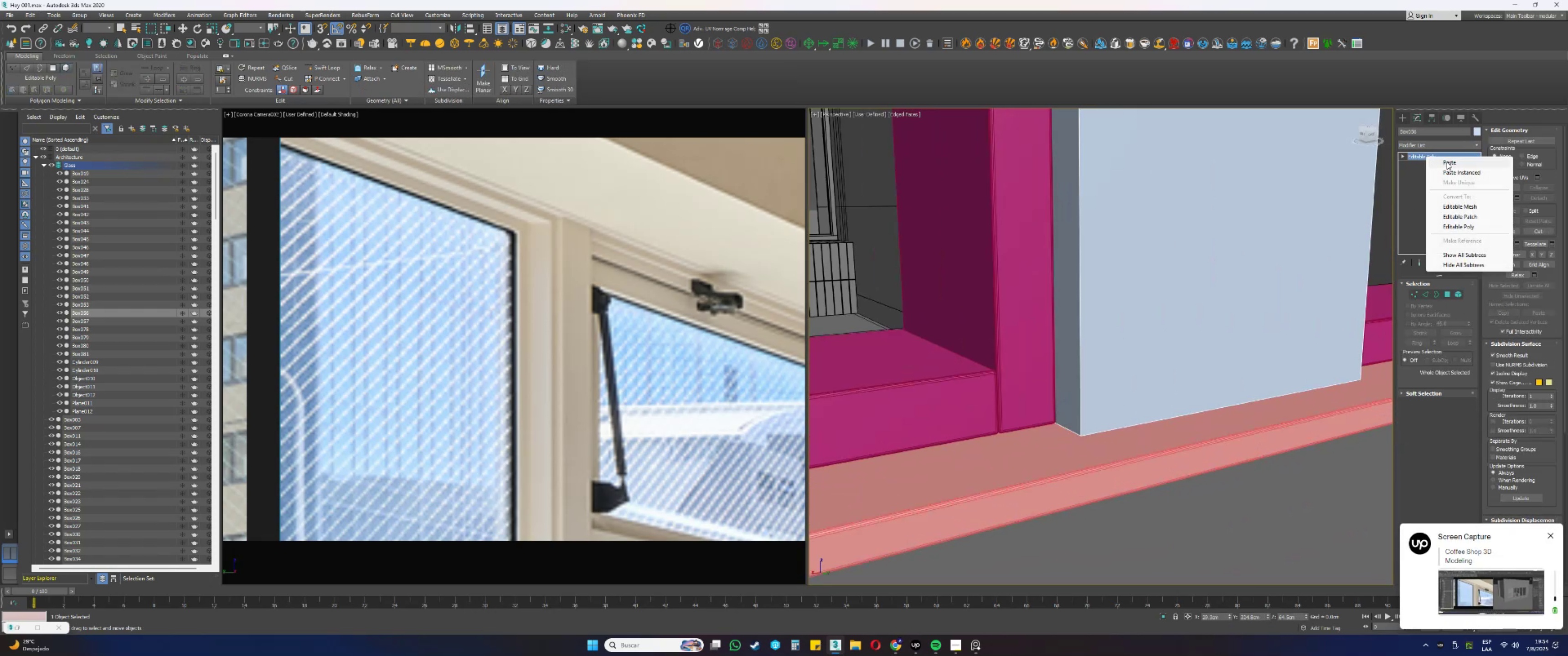 
left_click([1447, 162])
 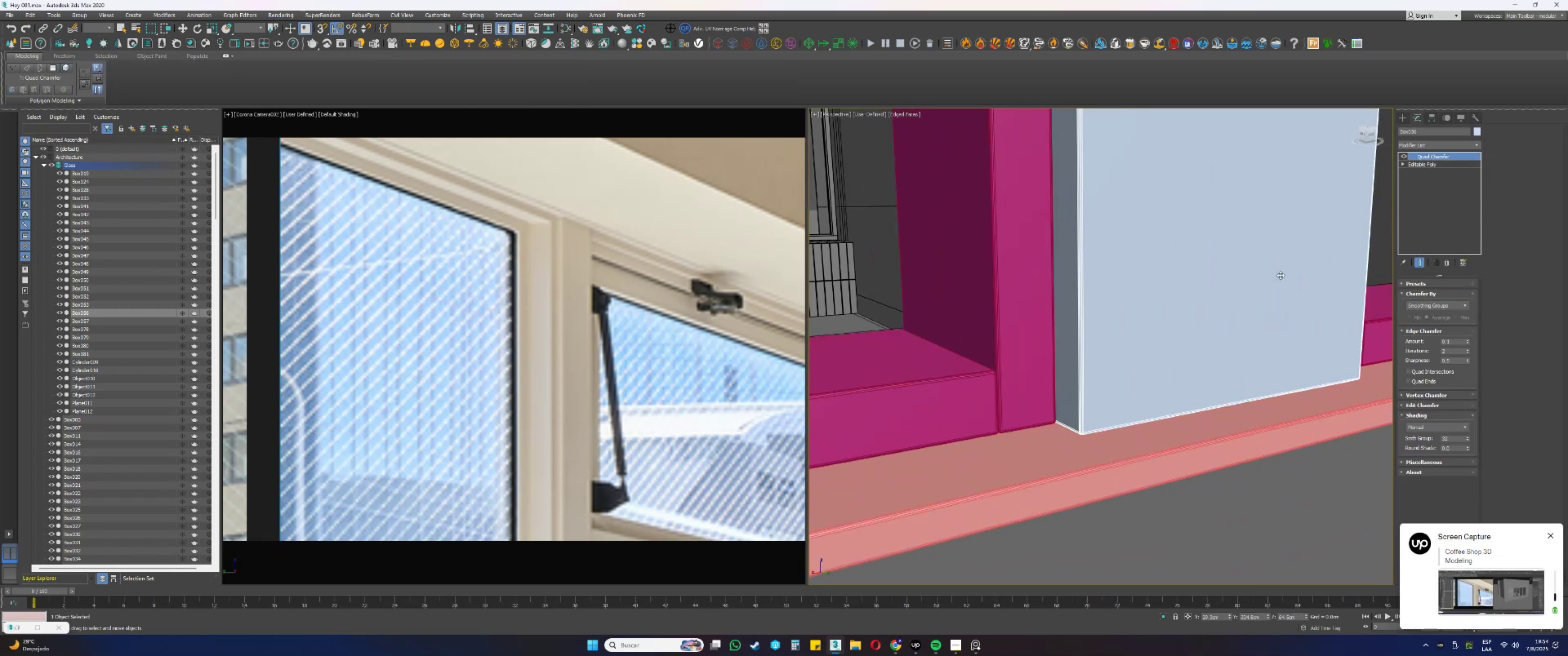 
key(F4)
 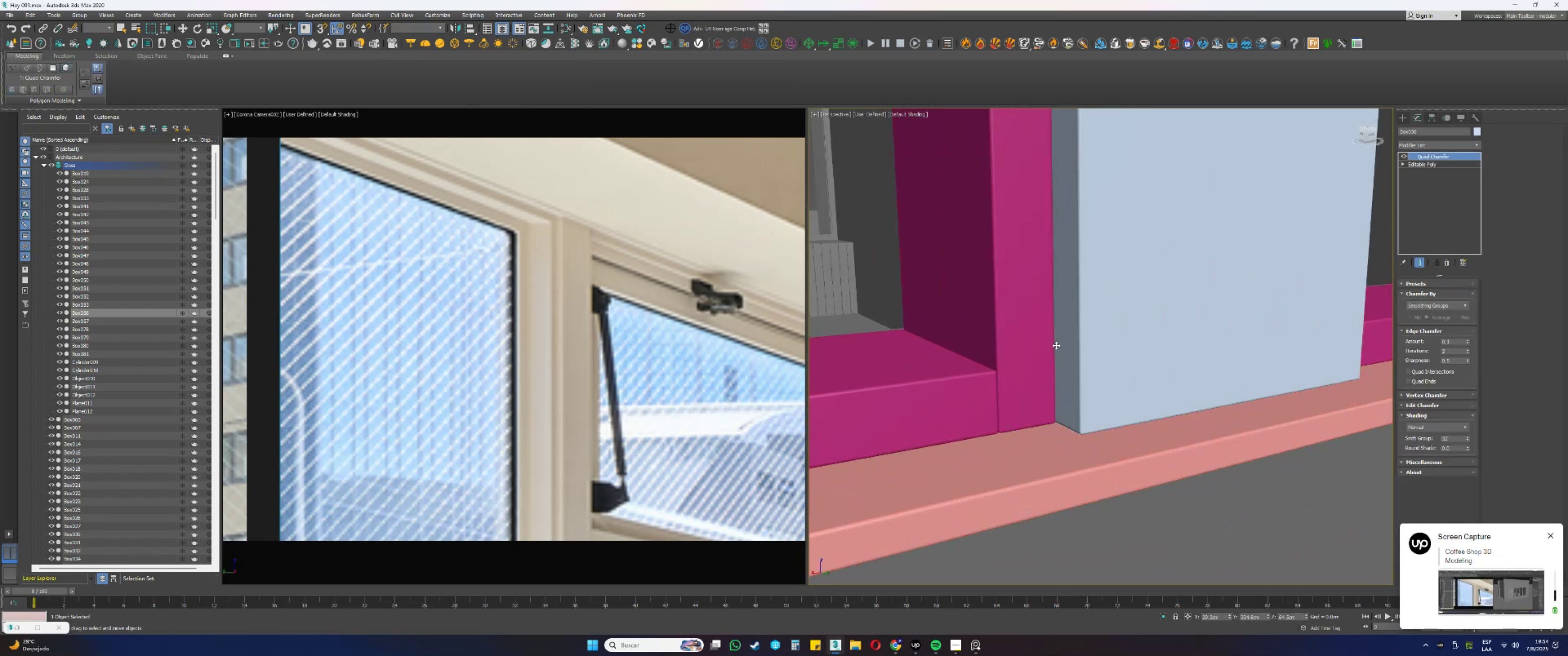 
key(F4)
 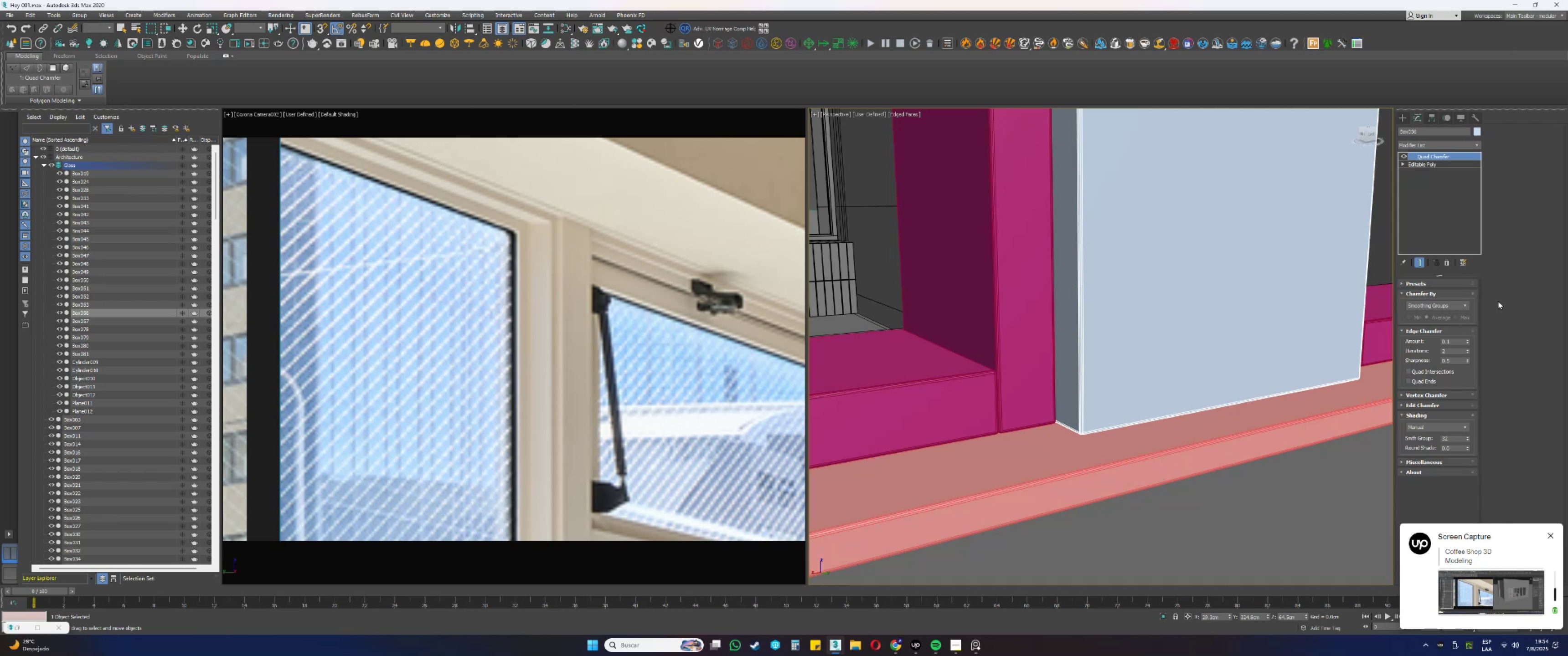 
key(F4)
 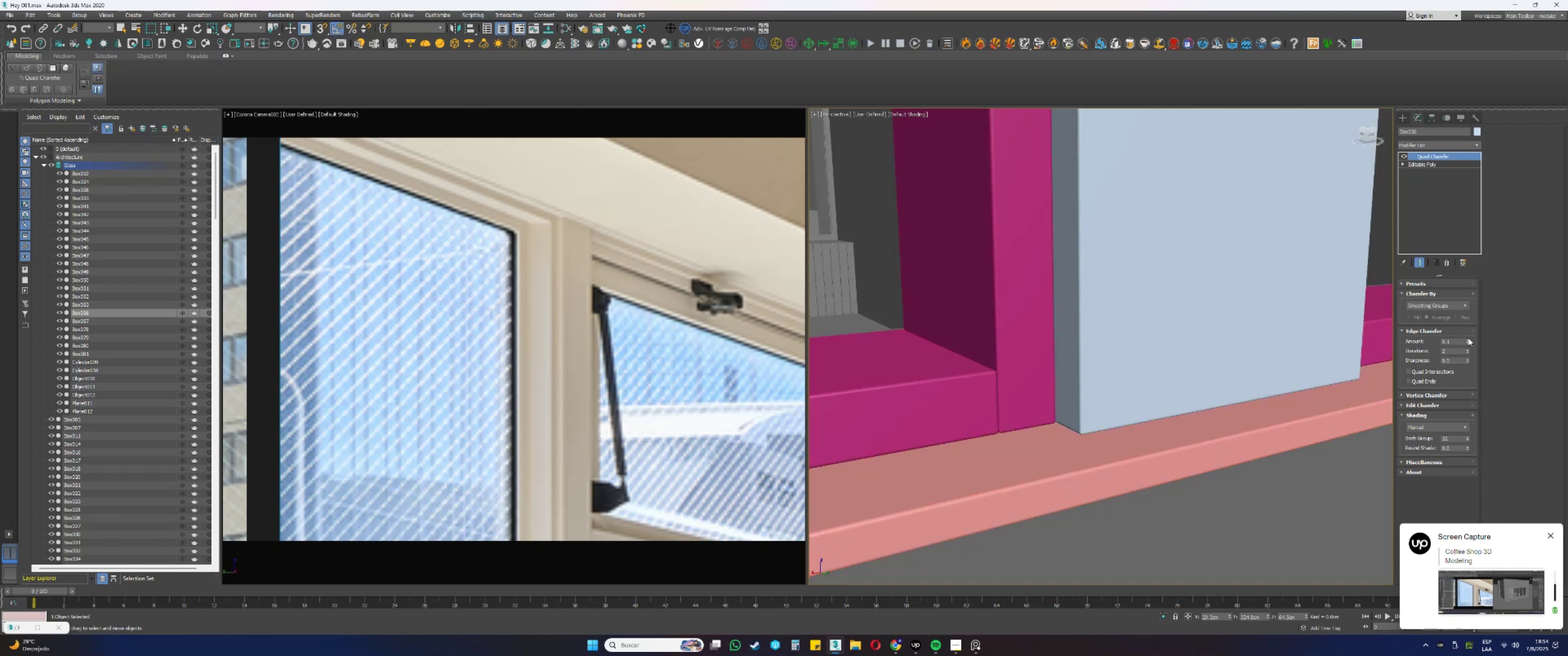 
double_click([1468, 339])
 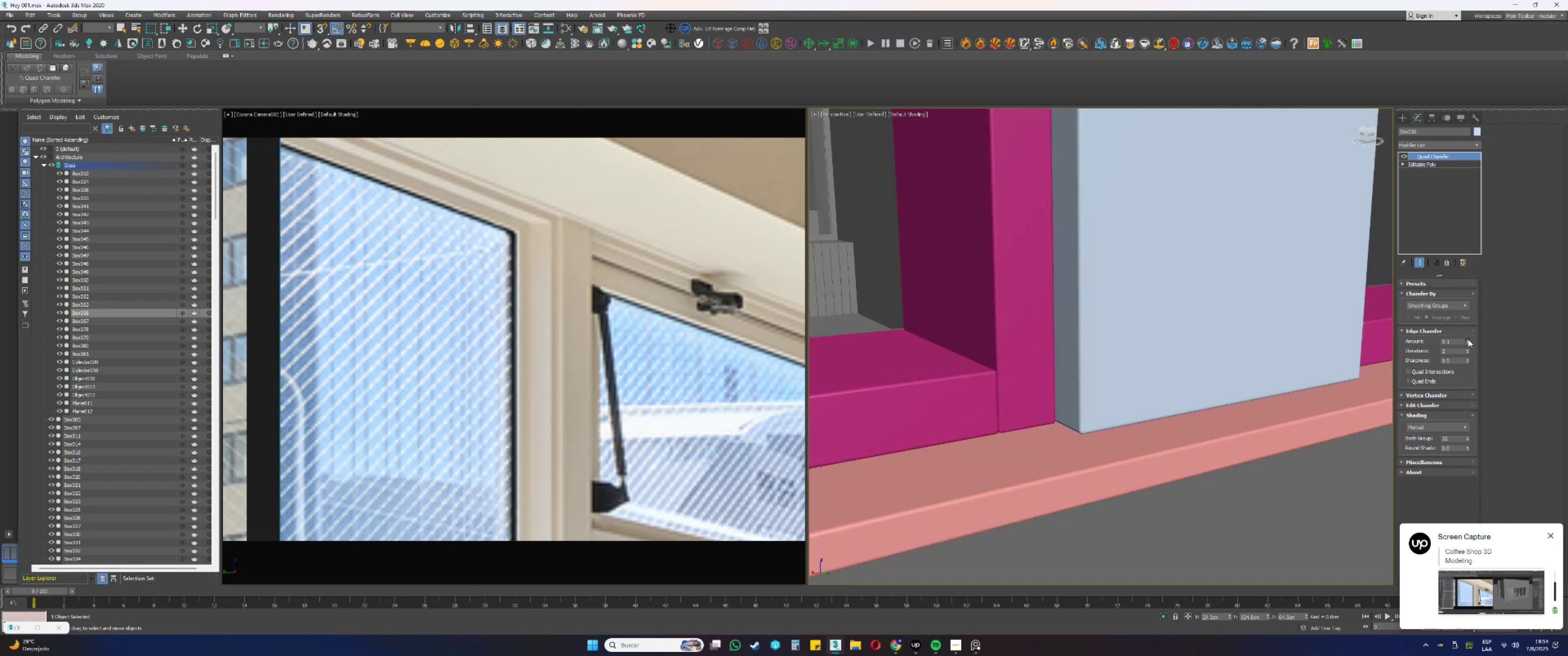 
triple_click([1468, 339])
 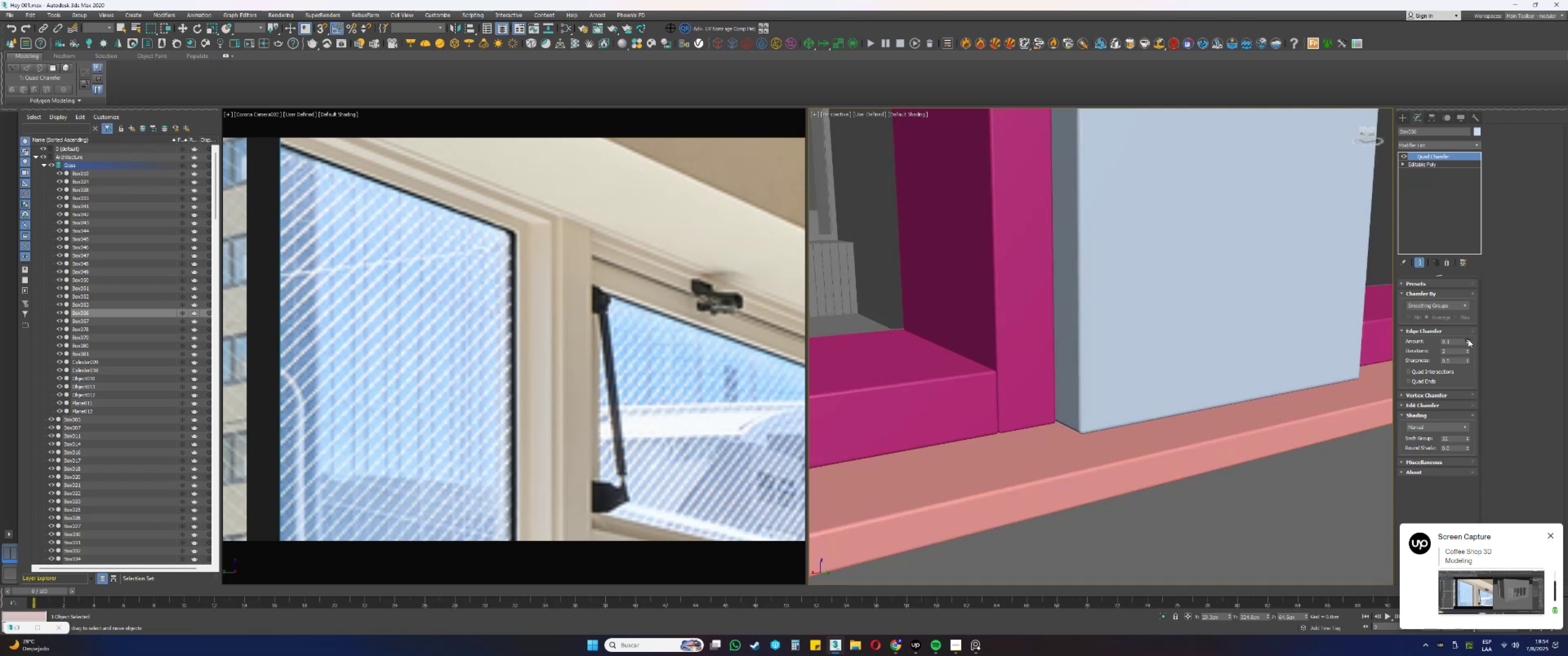 
triple_click([1468, 339])
 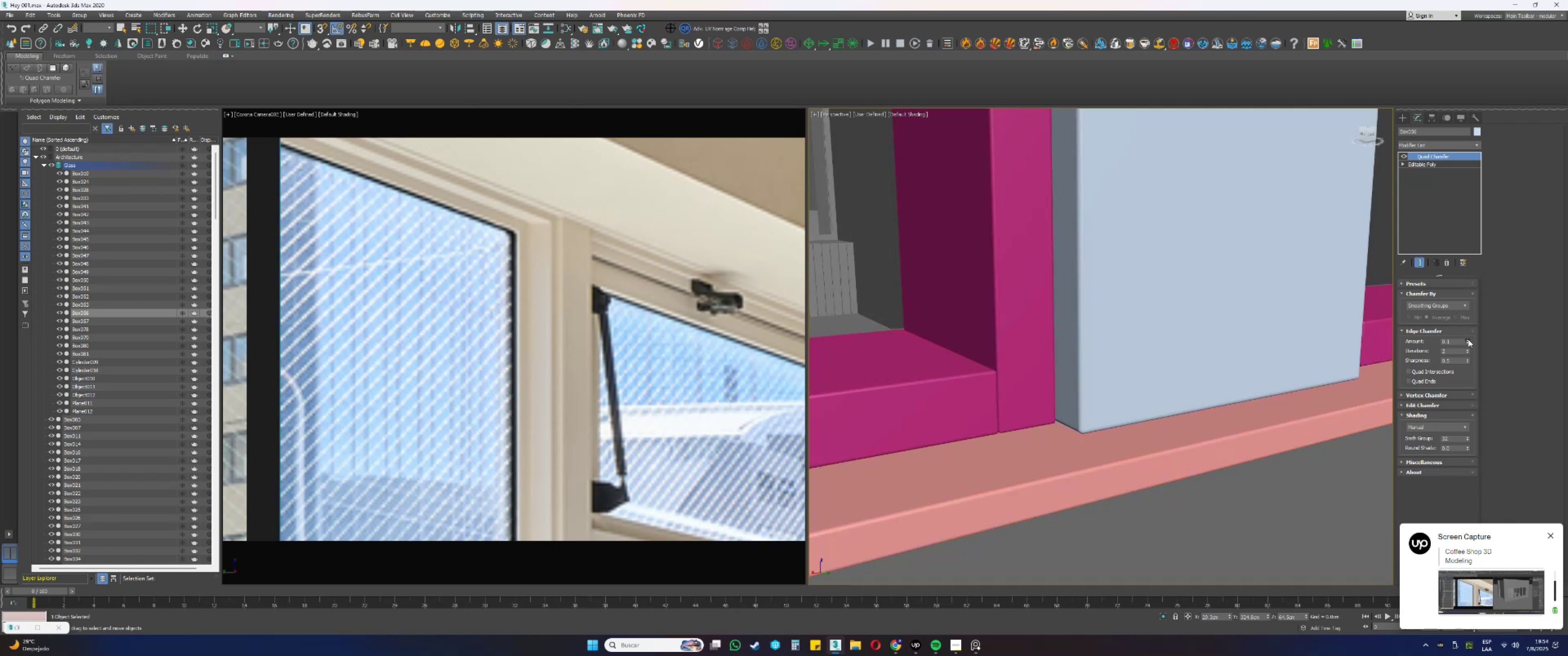 
triple_click([1468, 339])
 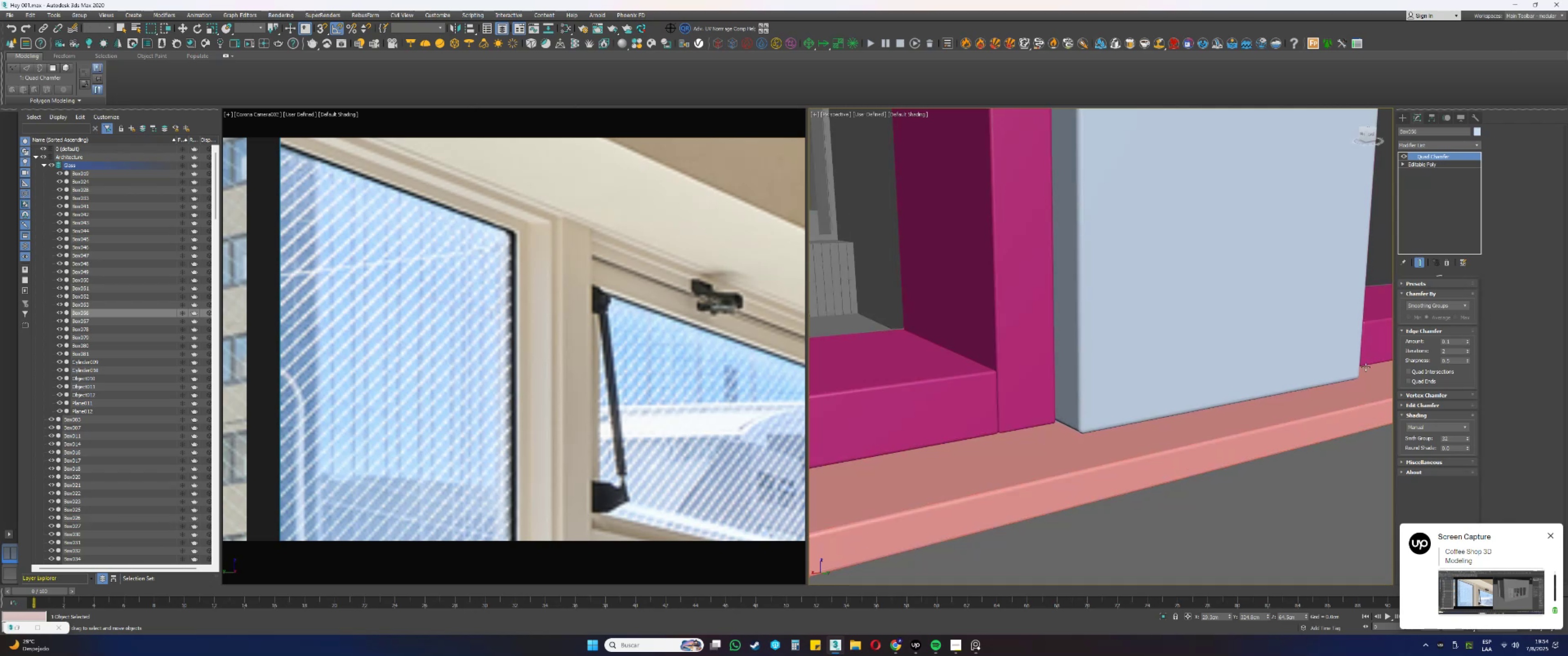 
key(F4)
 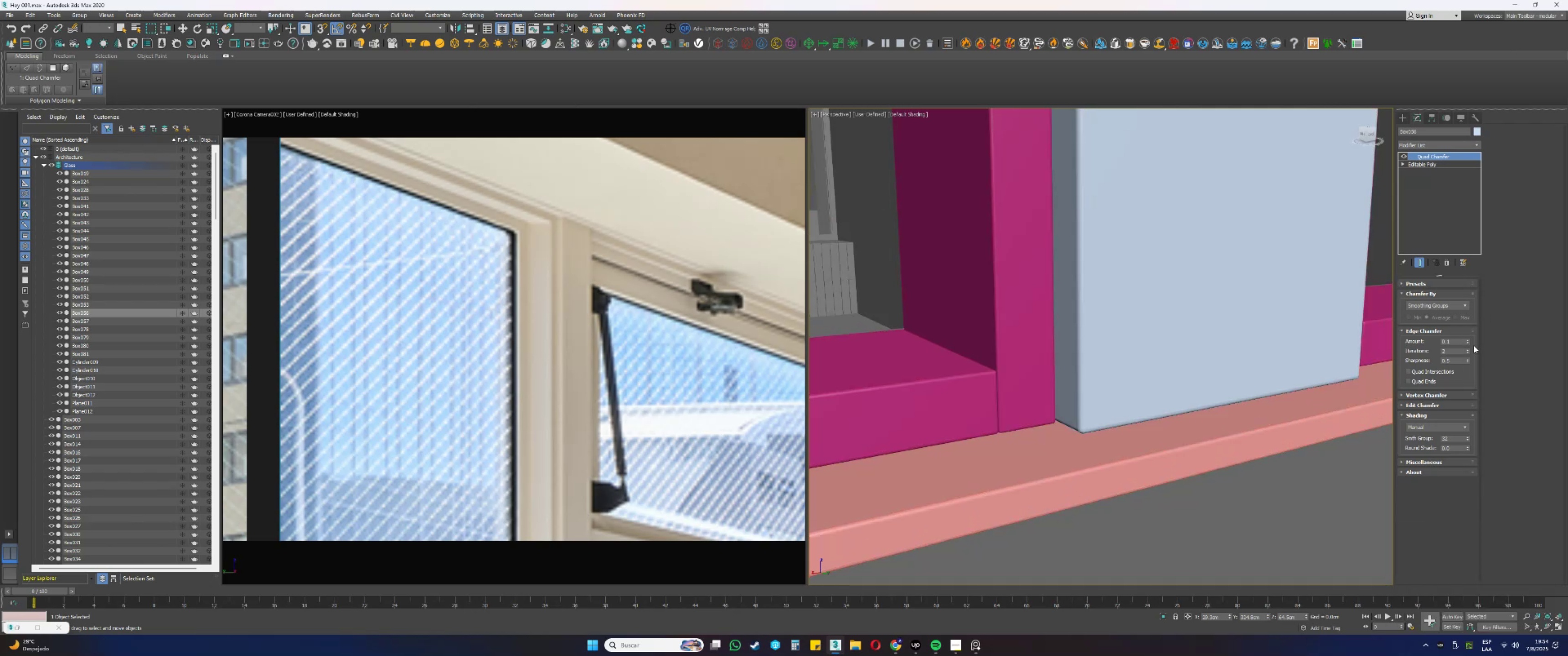 
left_click([1469, 344])
 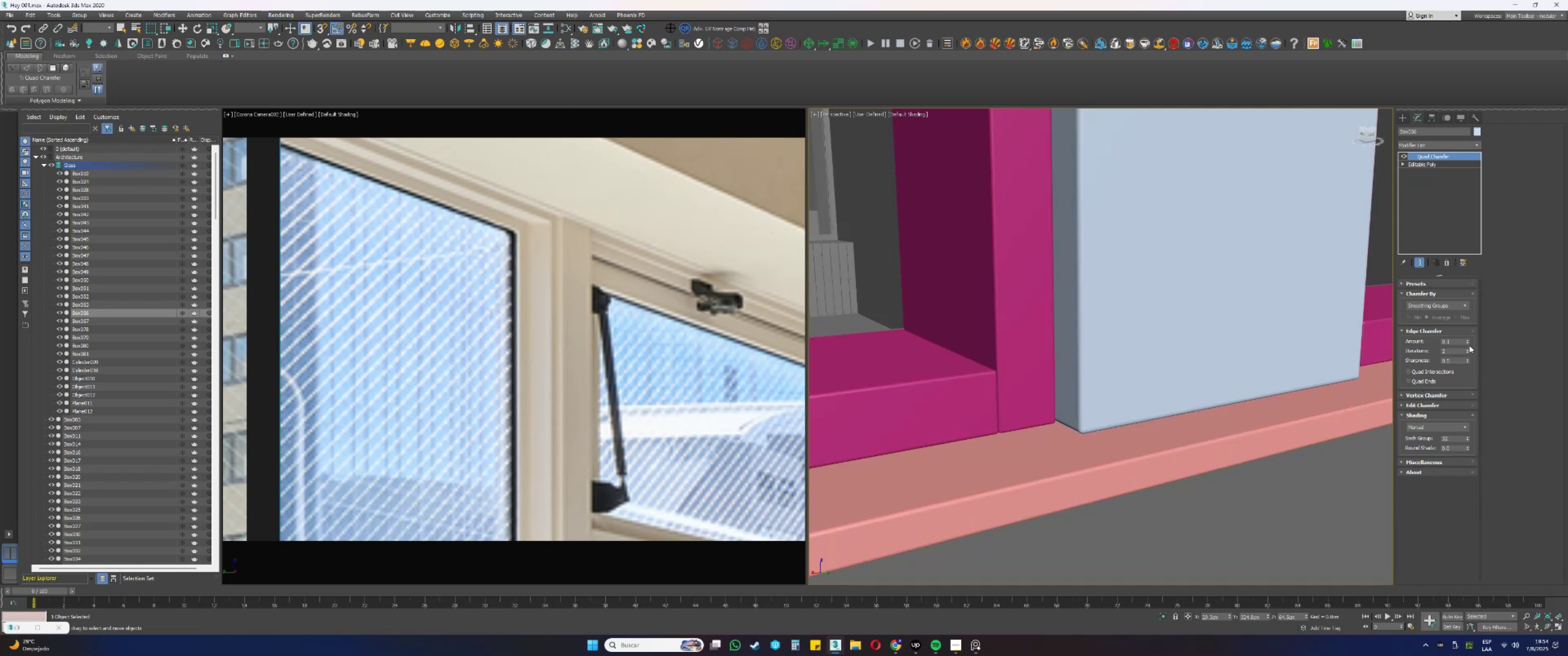 
left_click([1468, 343])
 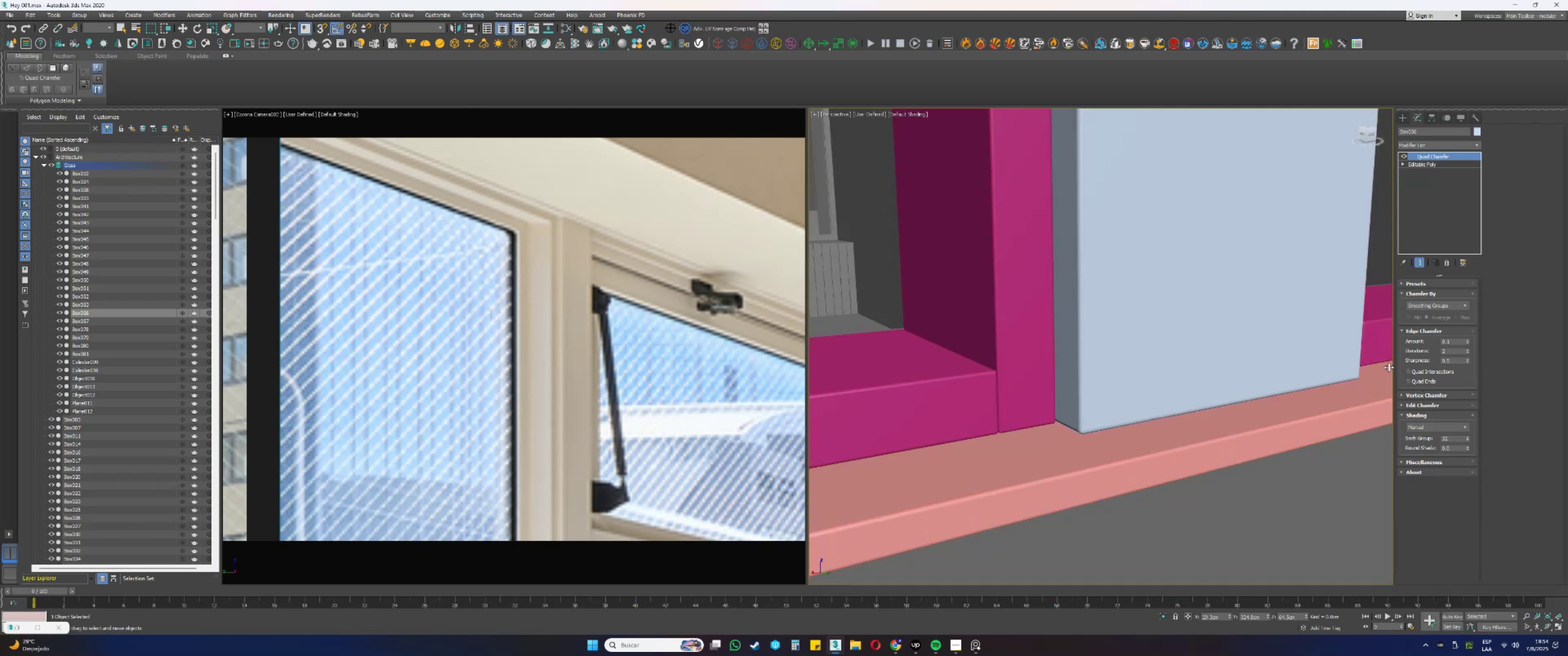 
scroll: coordinate [1147, 407], scroll_direction: down, amount: 11.0
 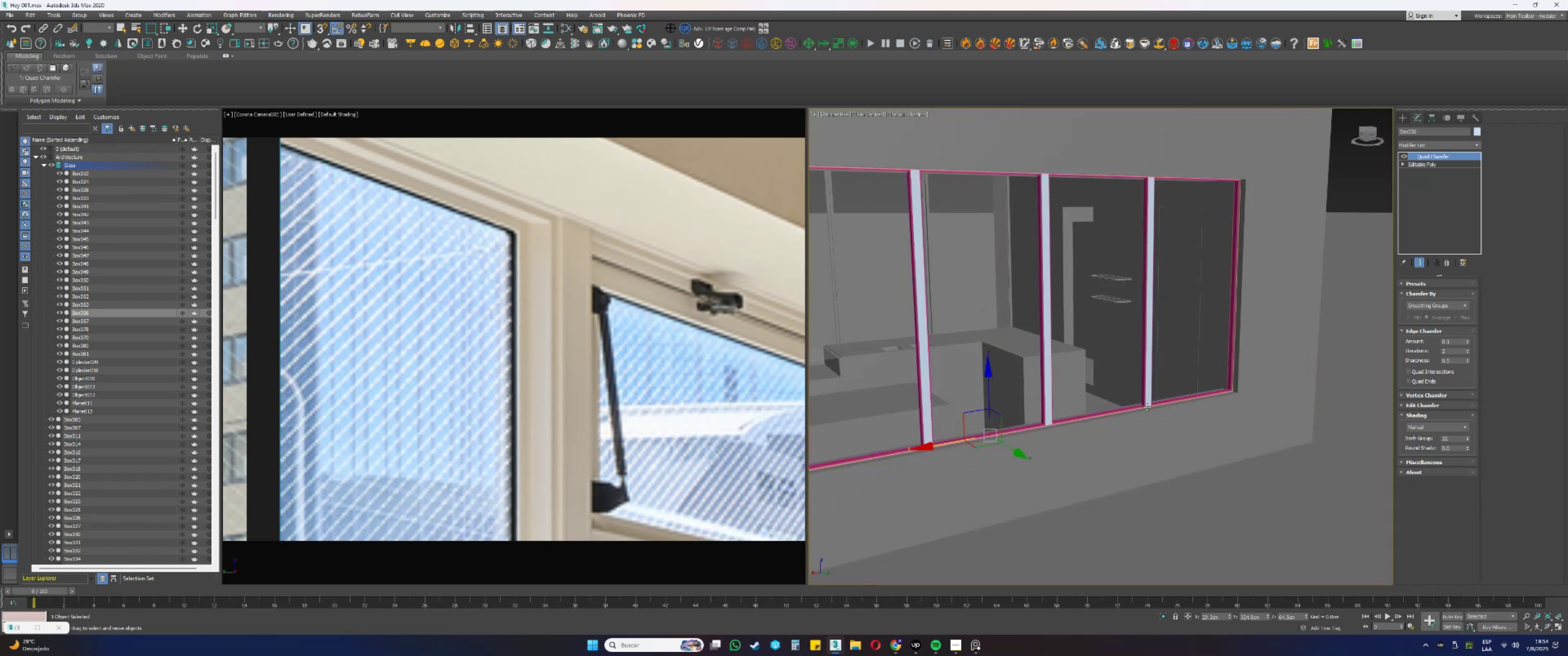 
key(Alt+AltLeft)
 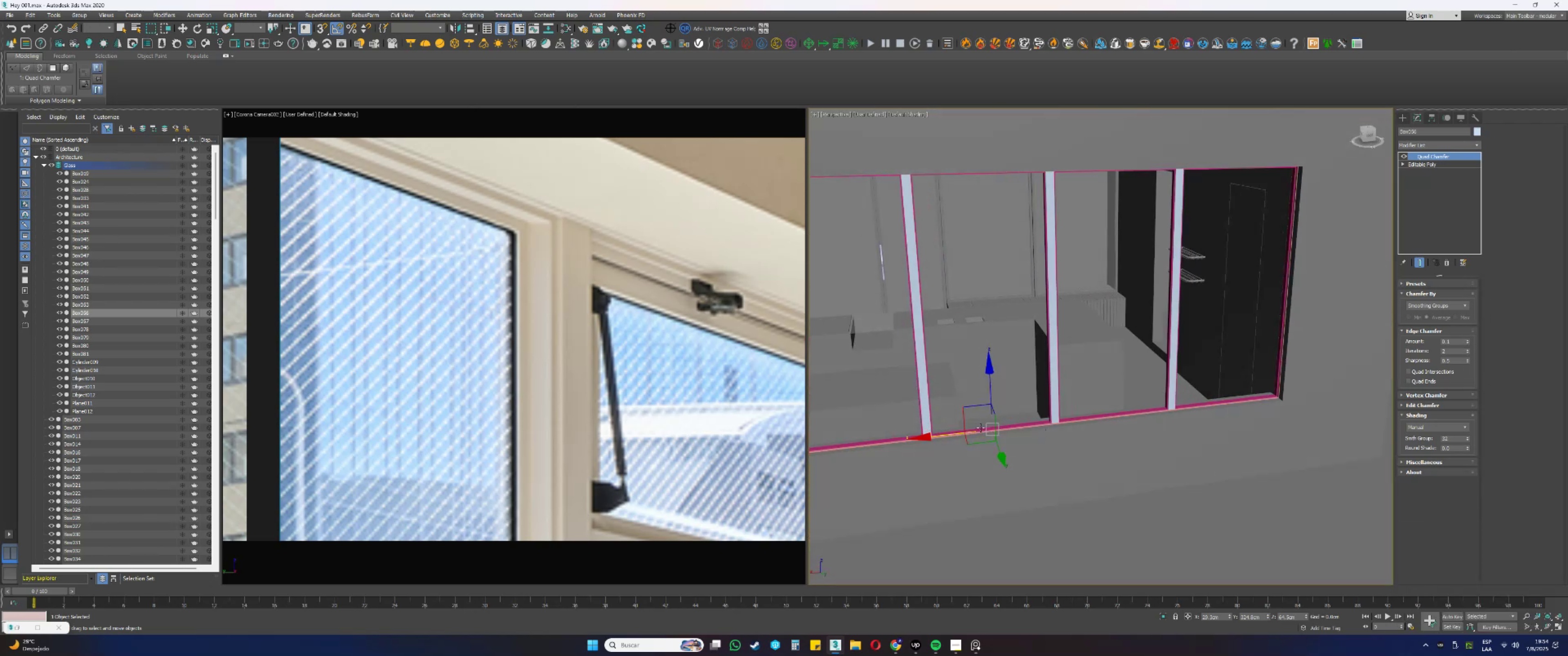 
key(Alt+AltLeft)
 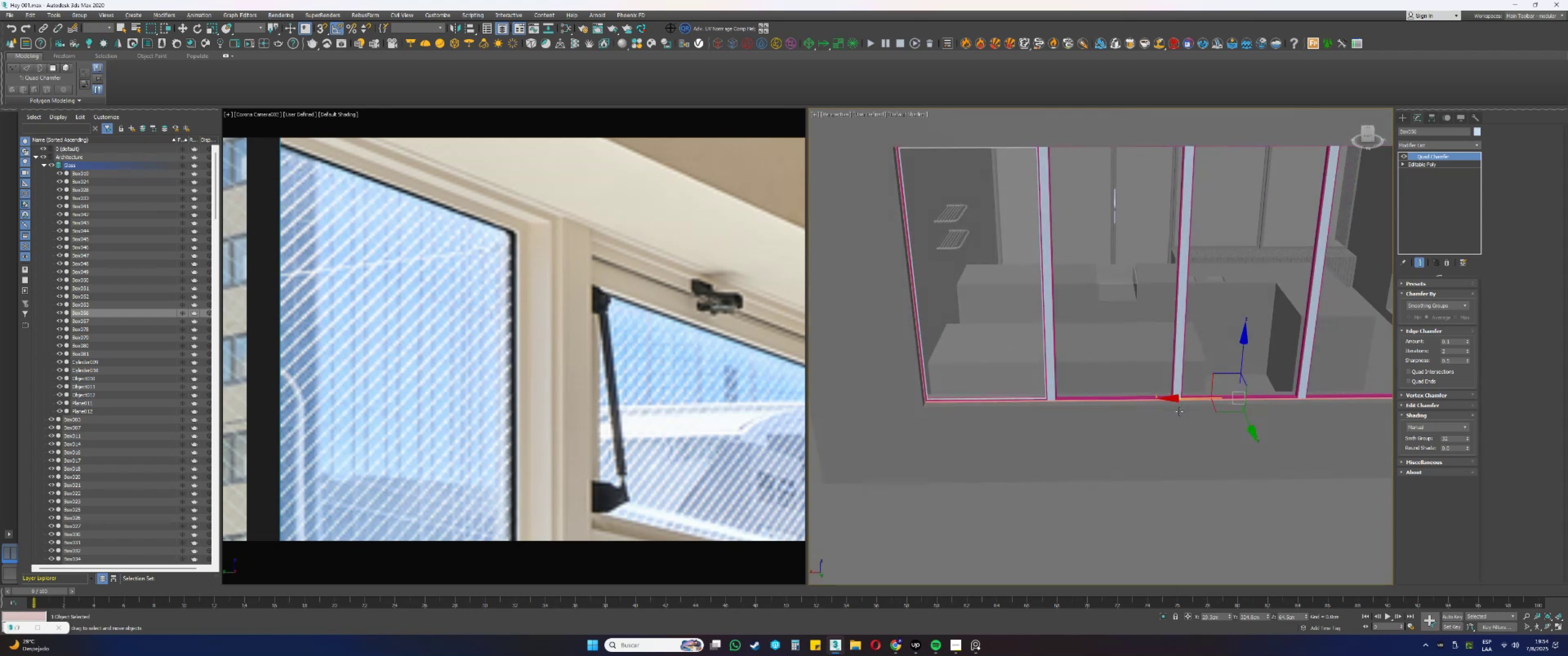 
key(Alt+AltLeft)
 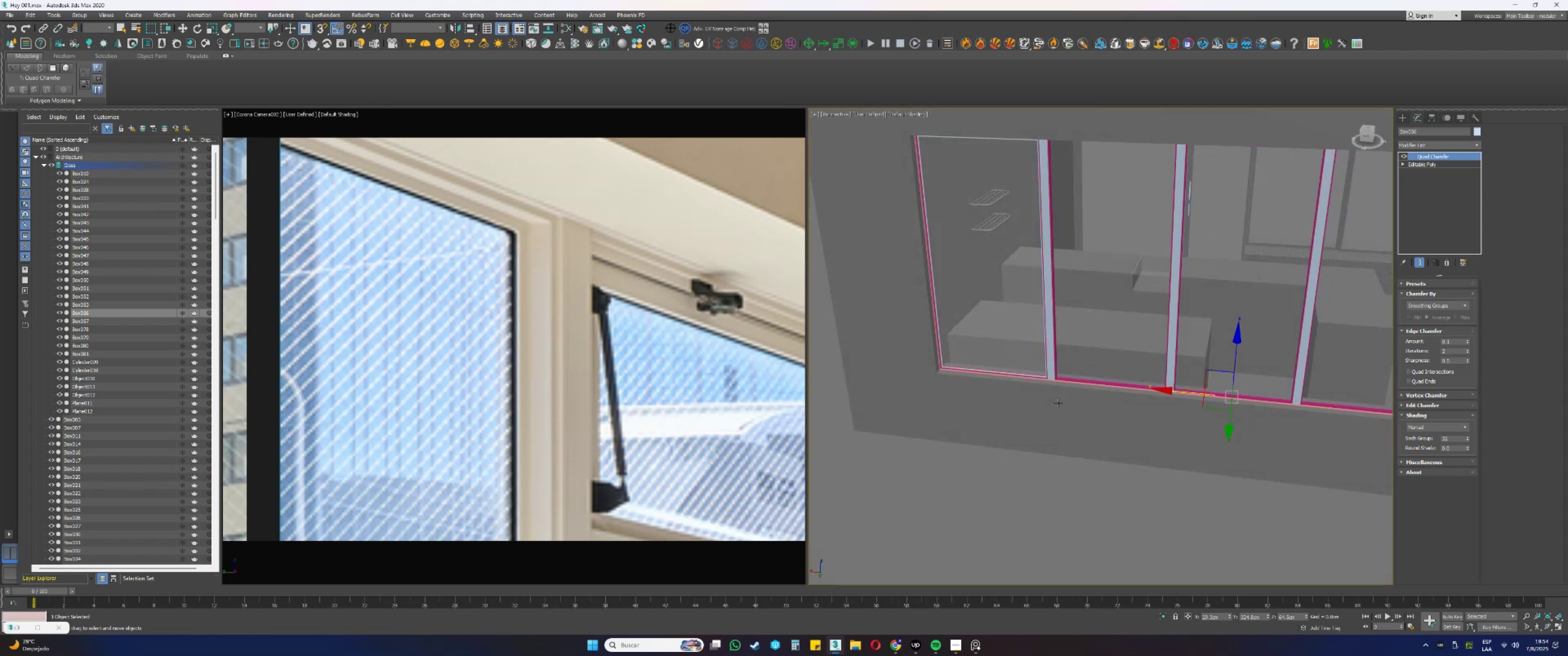 
key(Alt+AltLeft)
 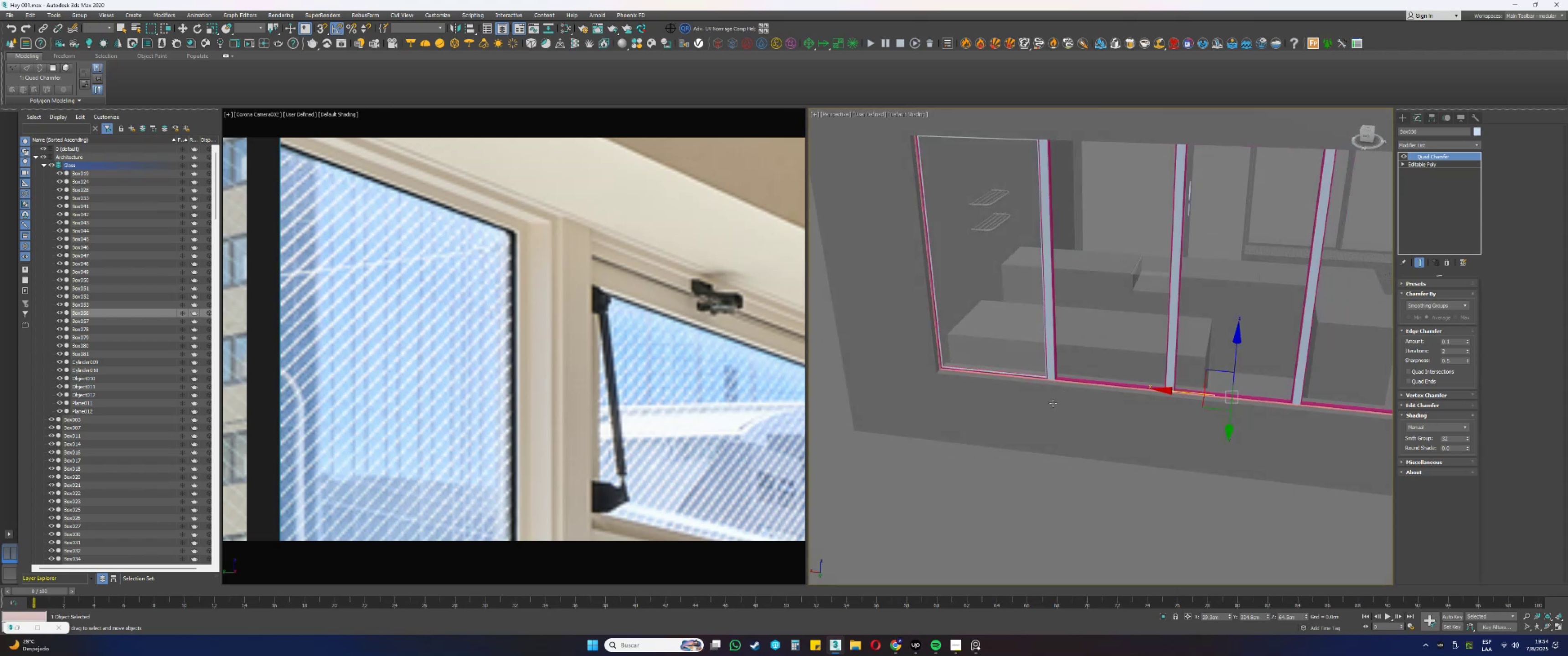 
key(Alt+Meta+MetaLeft)
 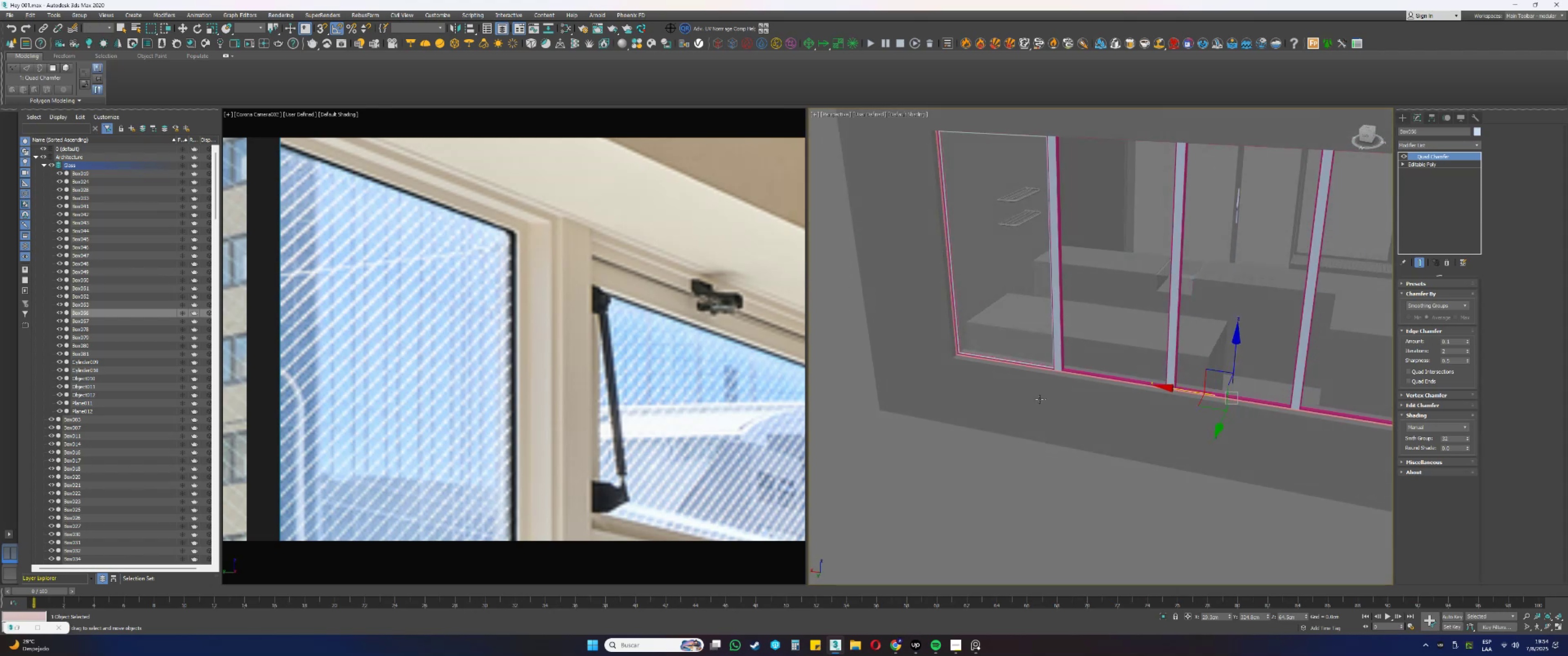 
key(Alt+AltLeft)
 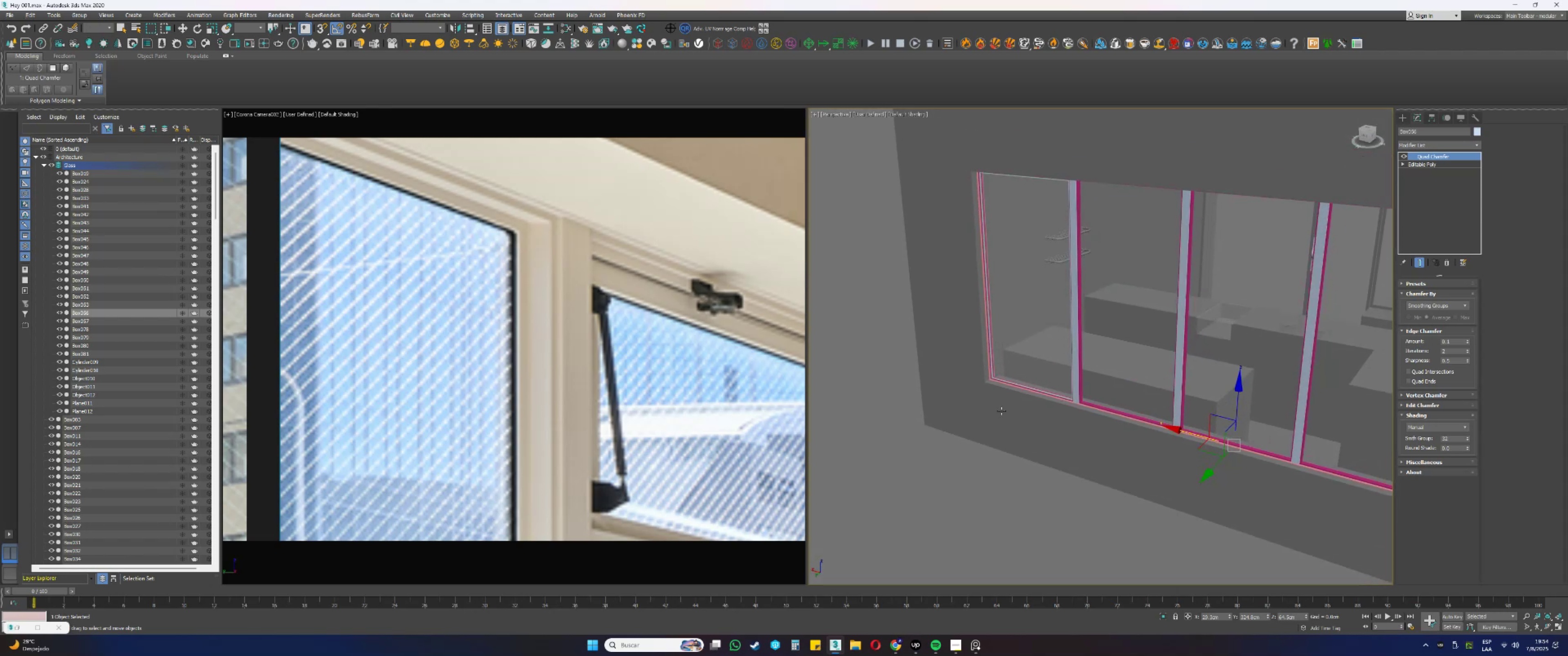 
scroll: coordinate [1002, 378], scroll_direction: up, amount: 13.0
 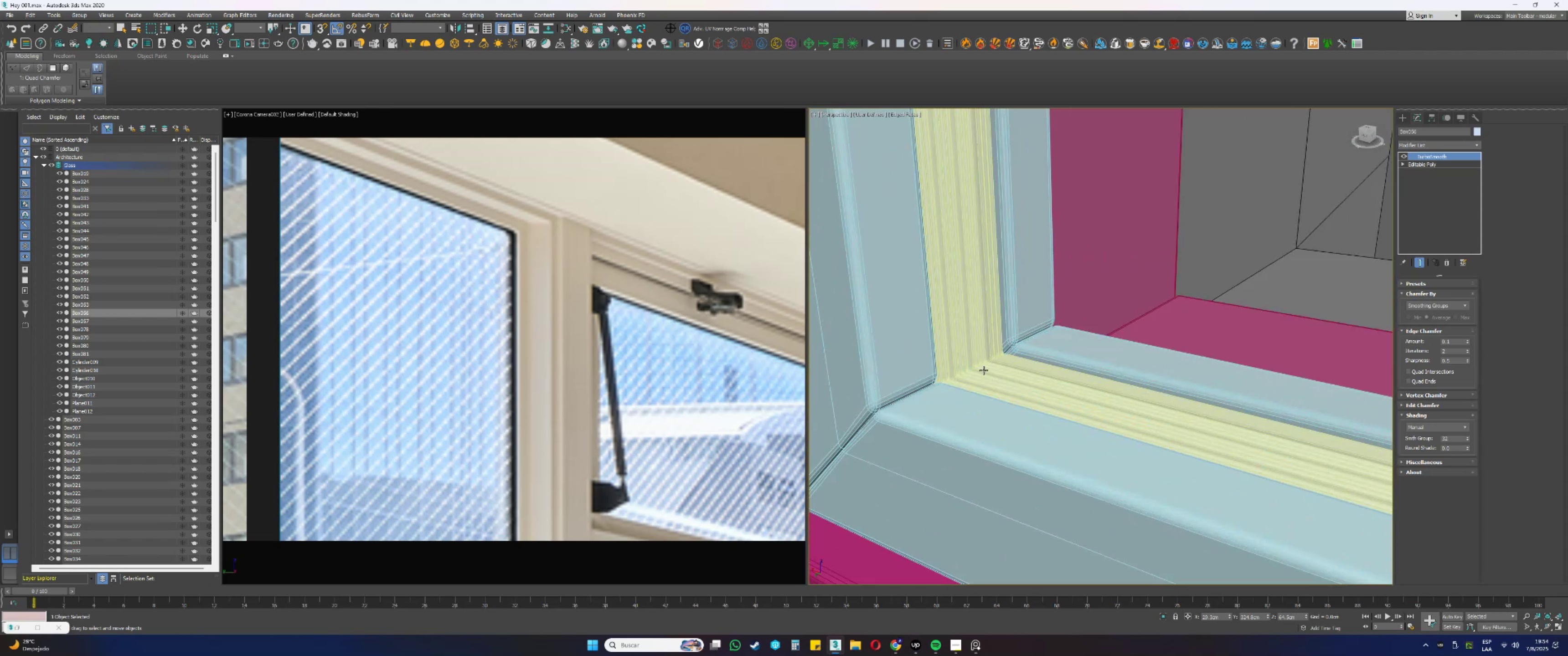 
key(F4)
 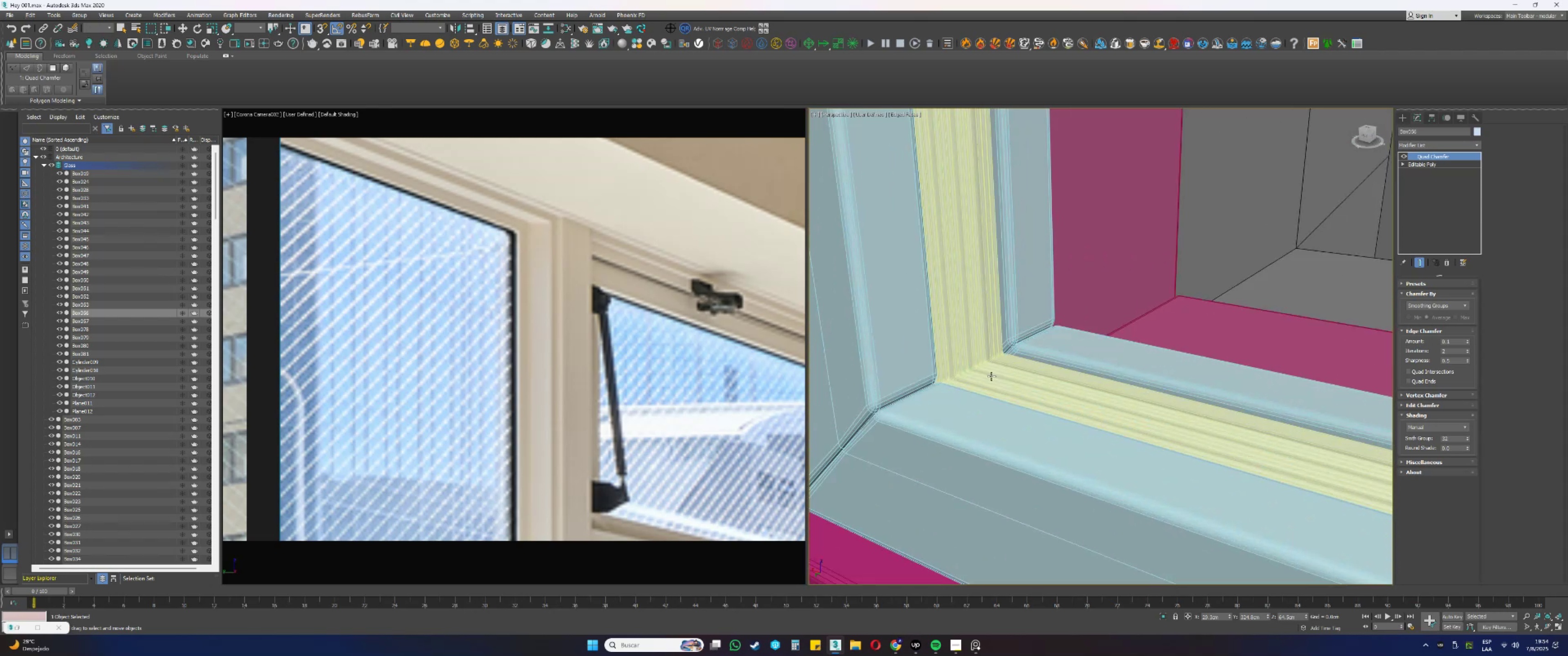 
left_click([984, 370])
 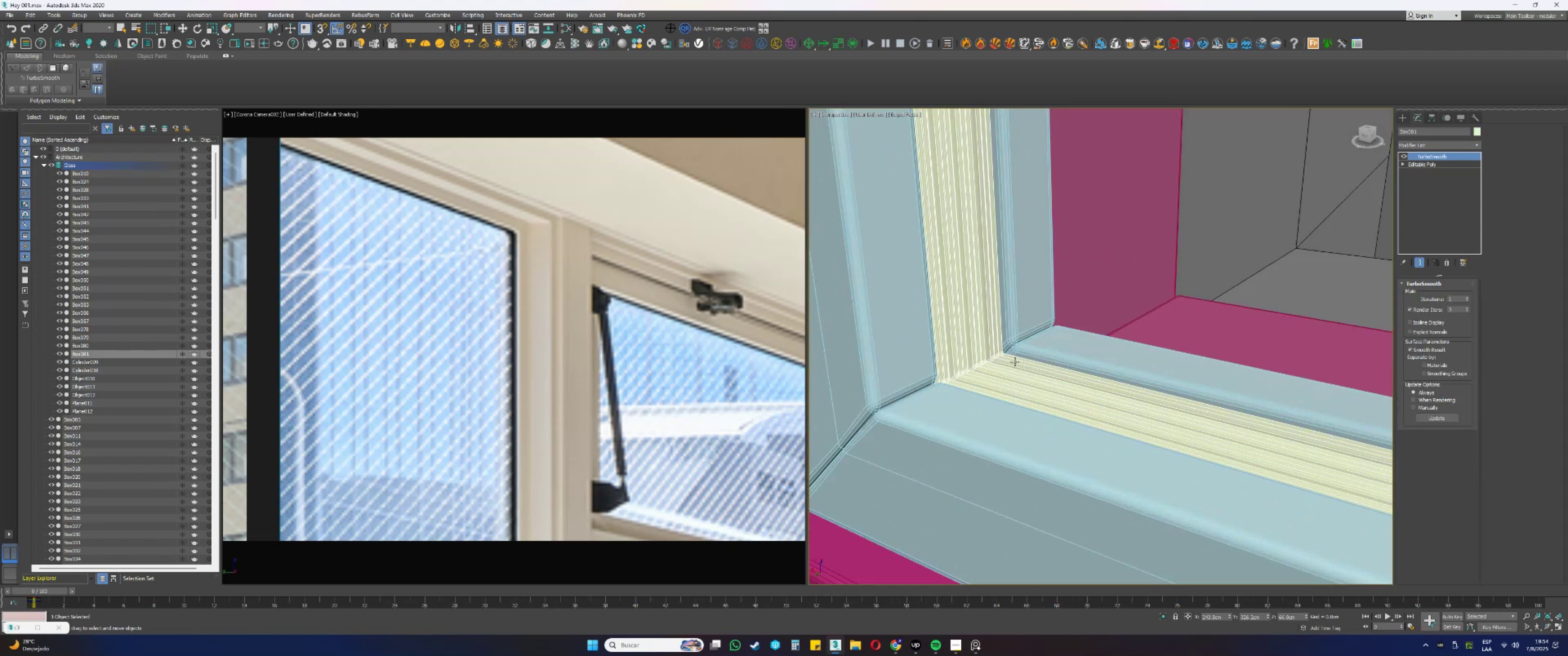 
scroll: coordinate [996, 367], scroll_direction: down, amount: 5.0
 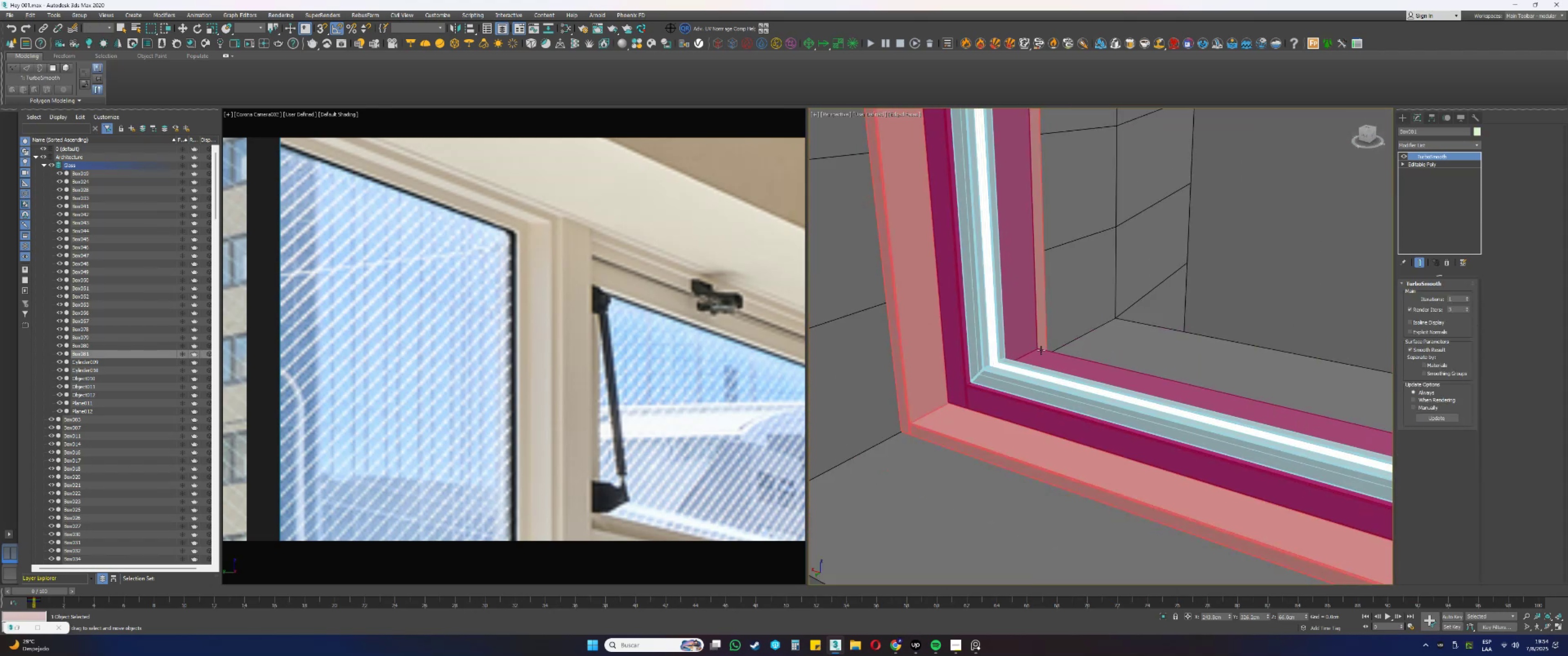 
left_click([1046, 349])
 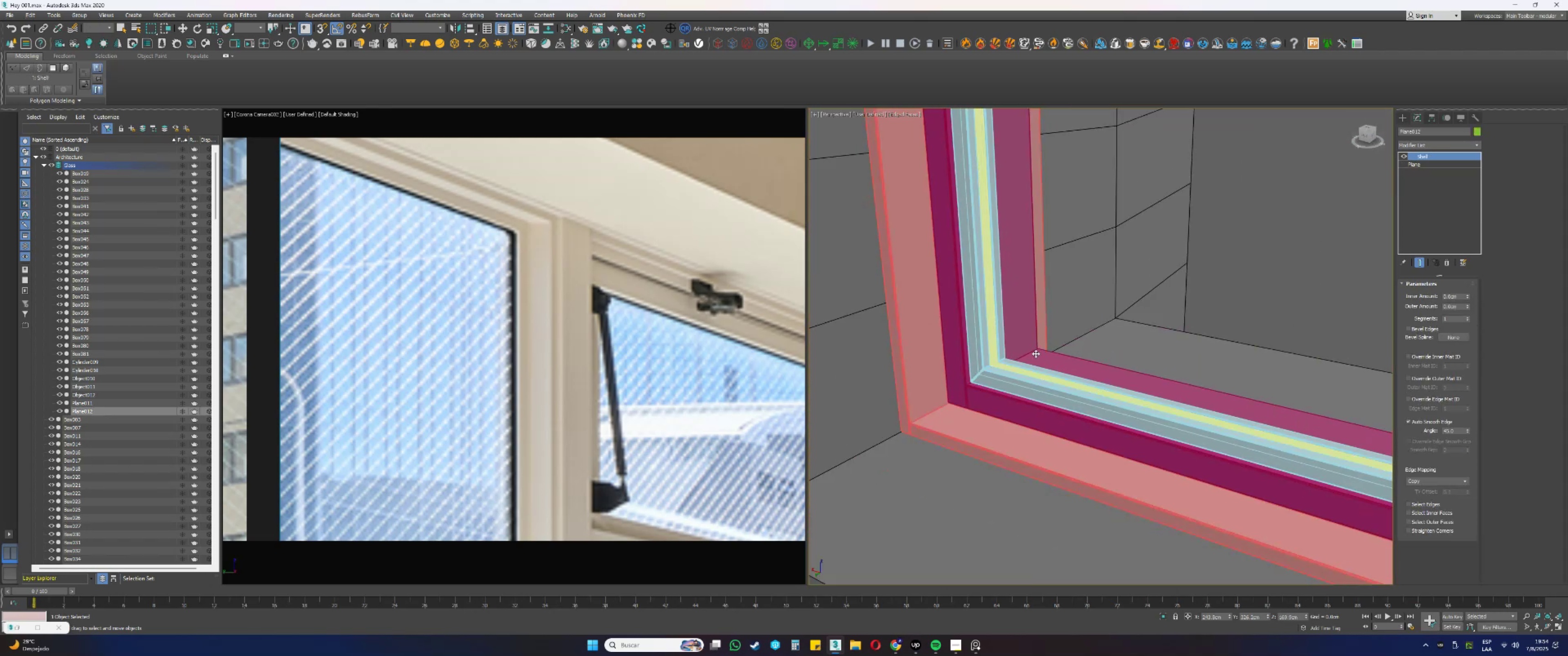 
scroll: coordinate [1016, 361], scroll_direction: down, amount: 8.0
 